 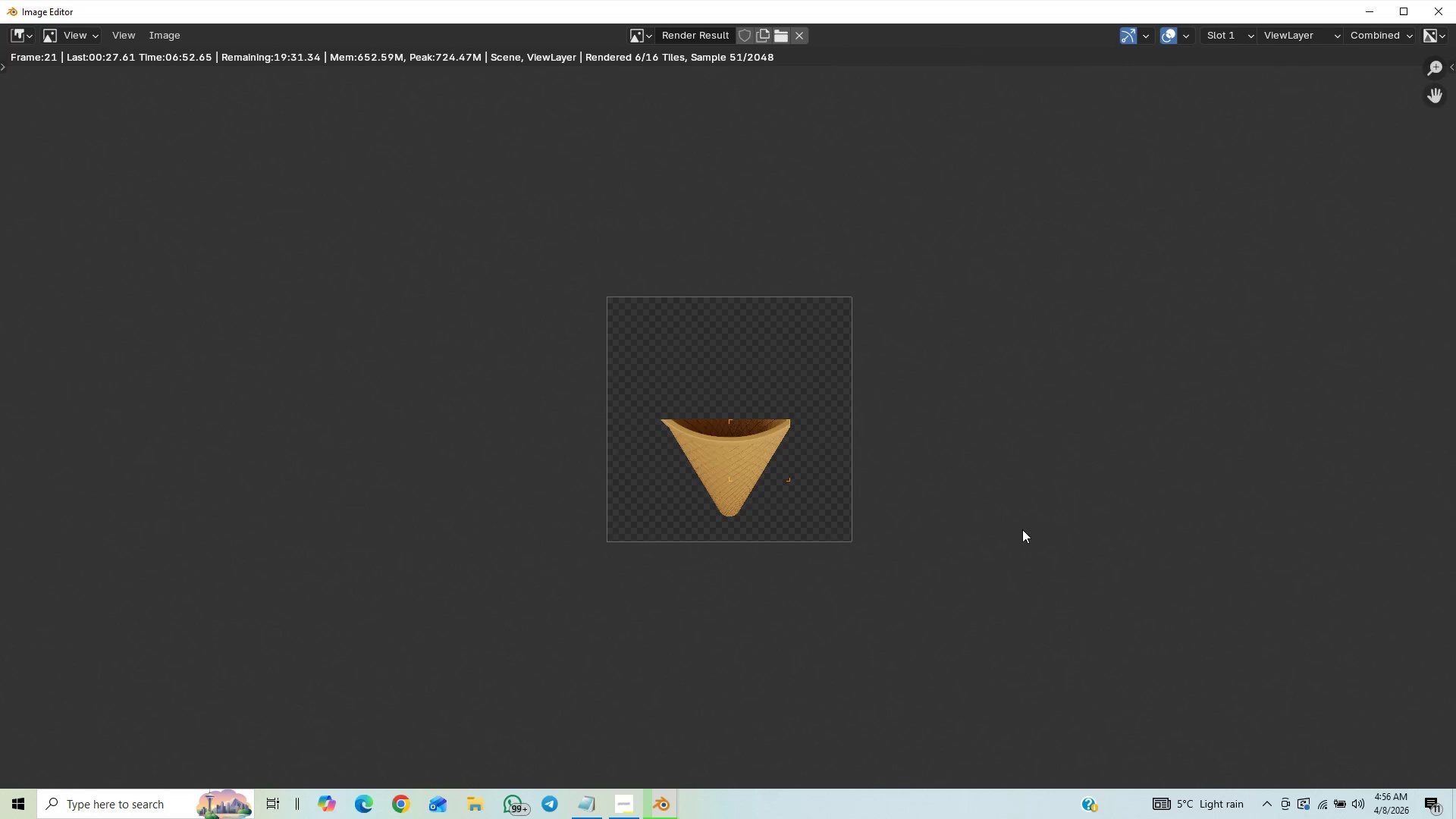 
scroll: coordinate [1020, 527], scroll_direction: up, amount: 4.0
 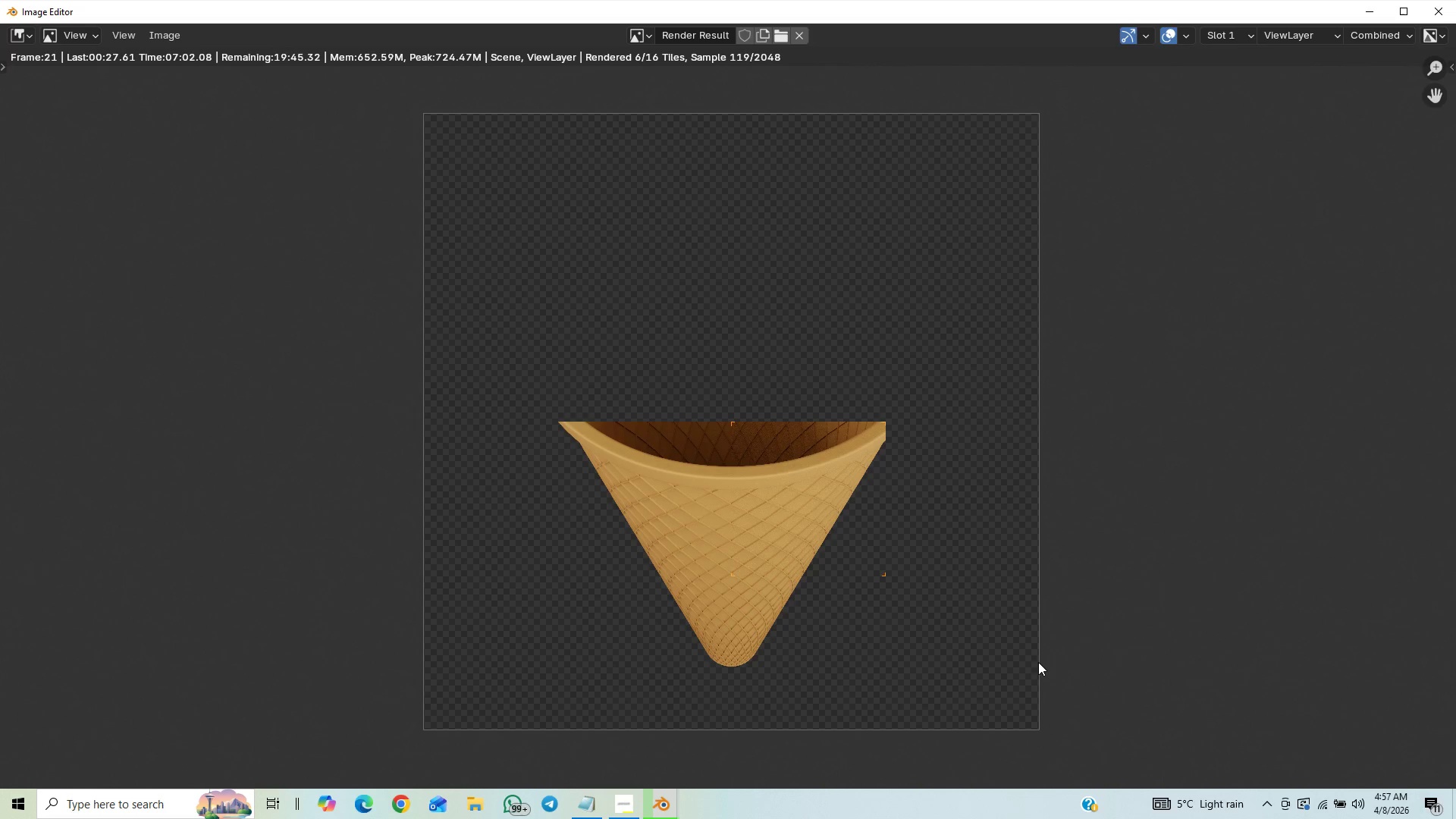 
wait(14.0)
 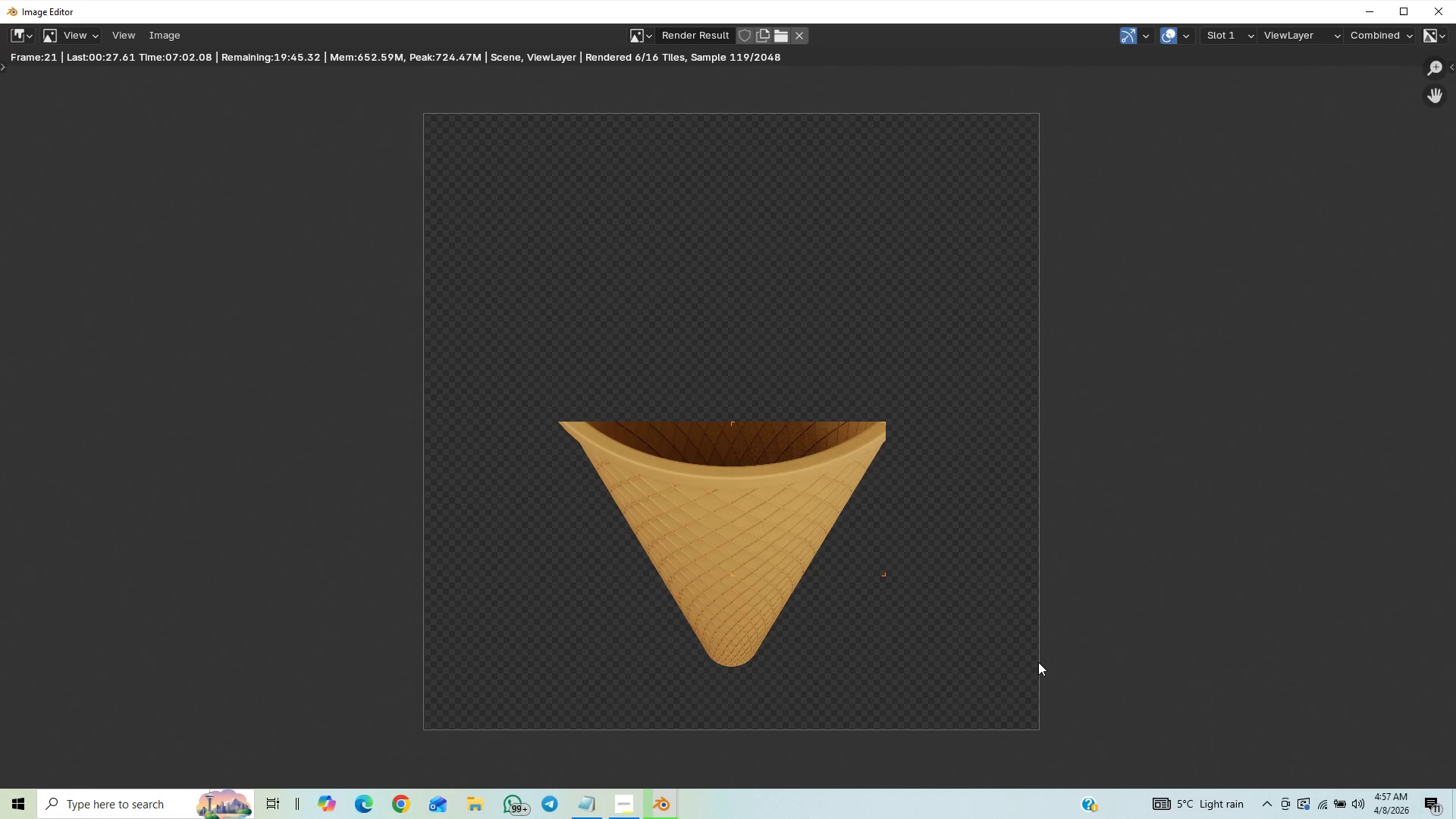 
scroll: coordinate [921, 582], scroll_direction: up, amount: 1.0
 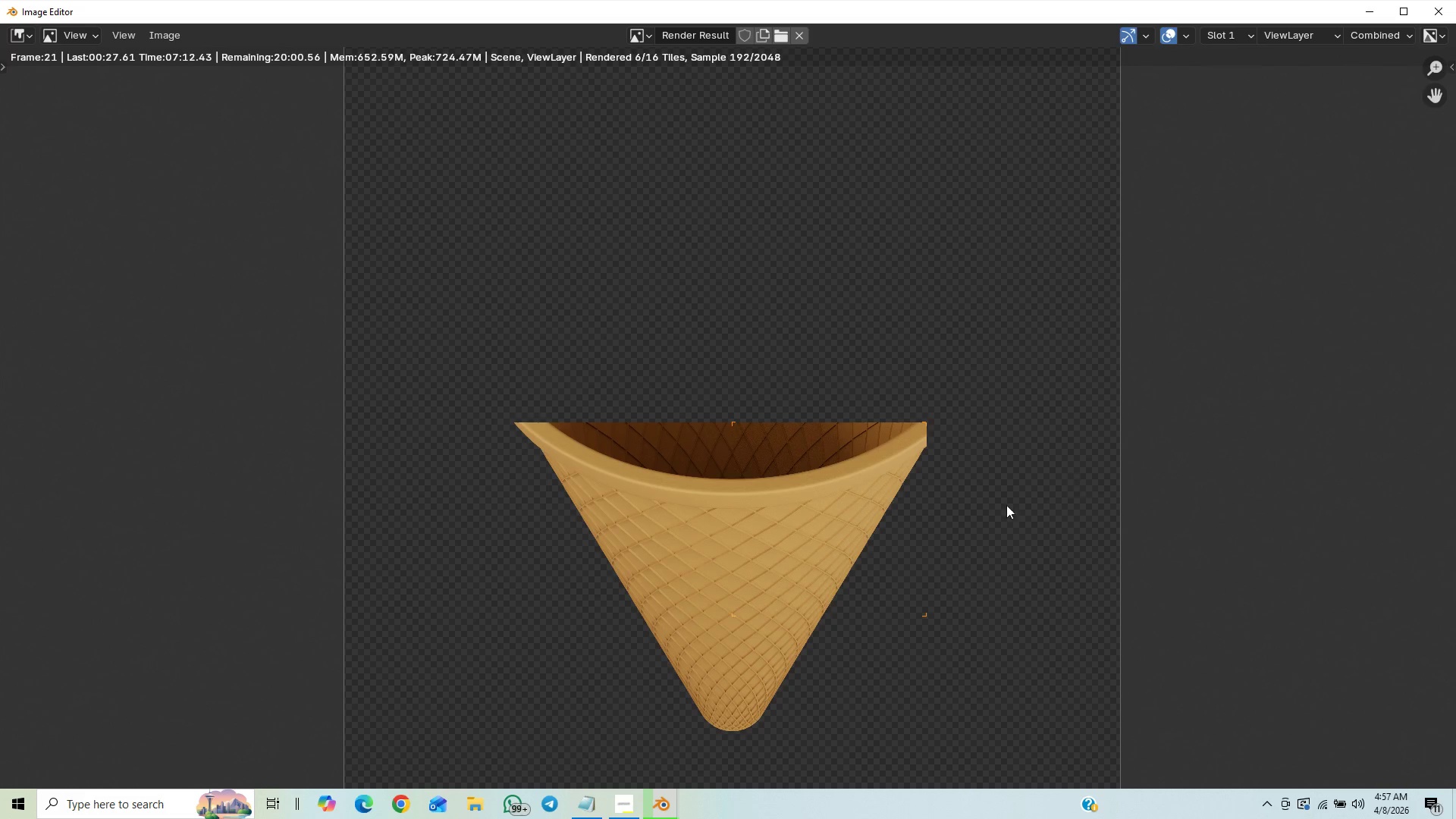 
wait(5.42)
 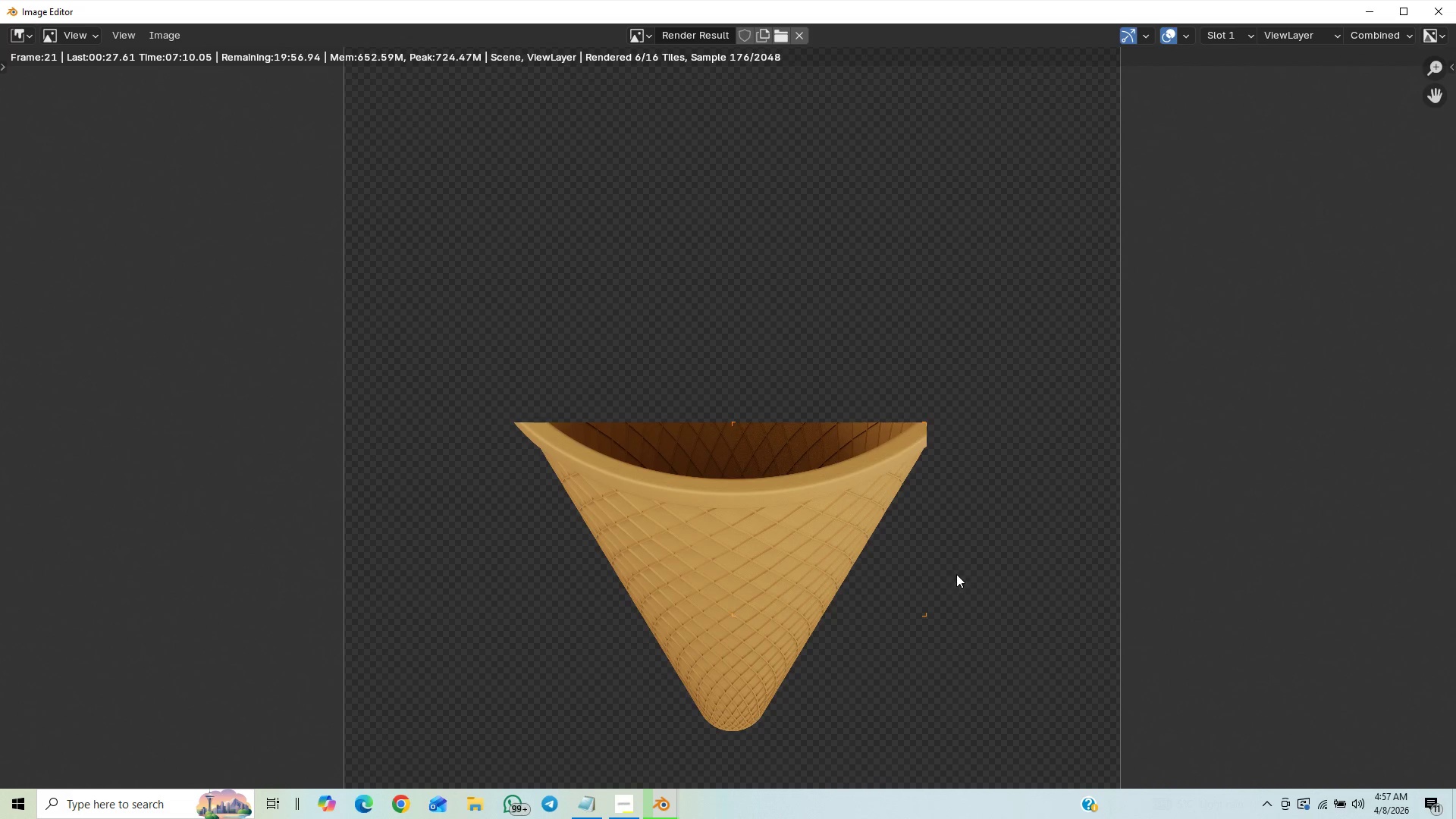 
key(Control+S)
 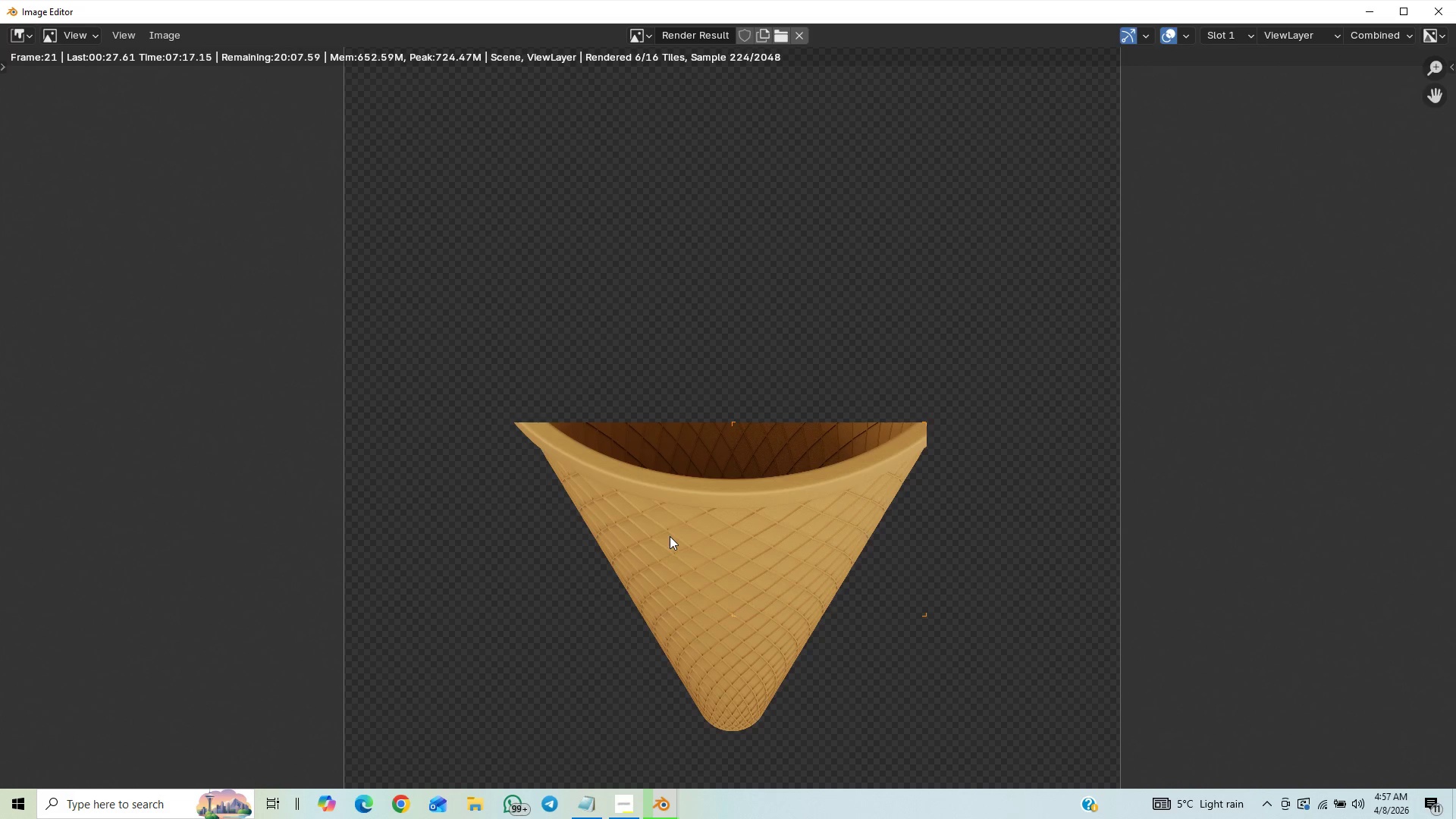 
key(Control+S)
 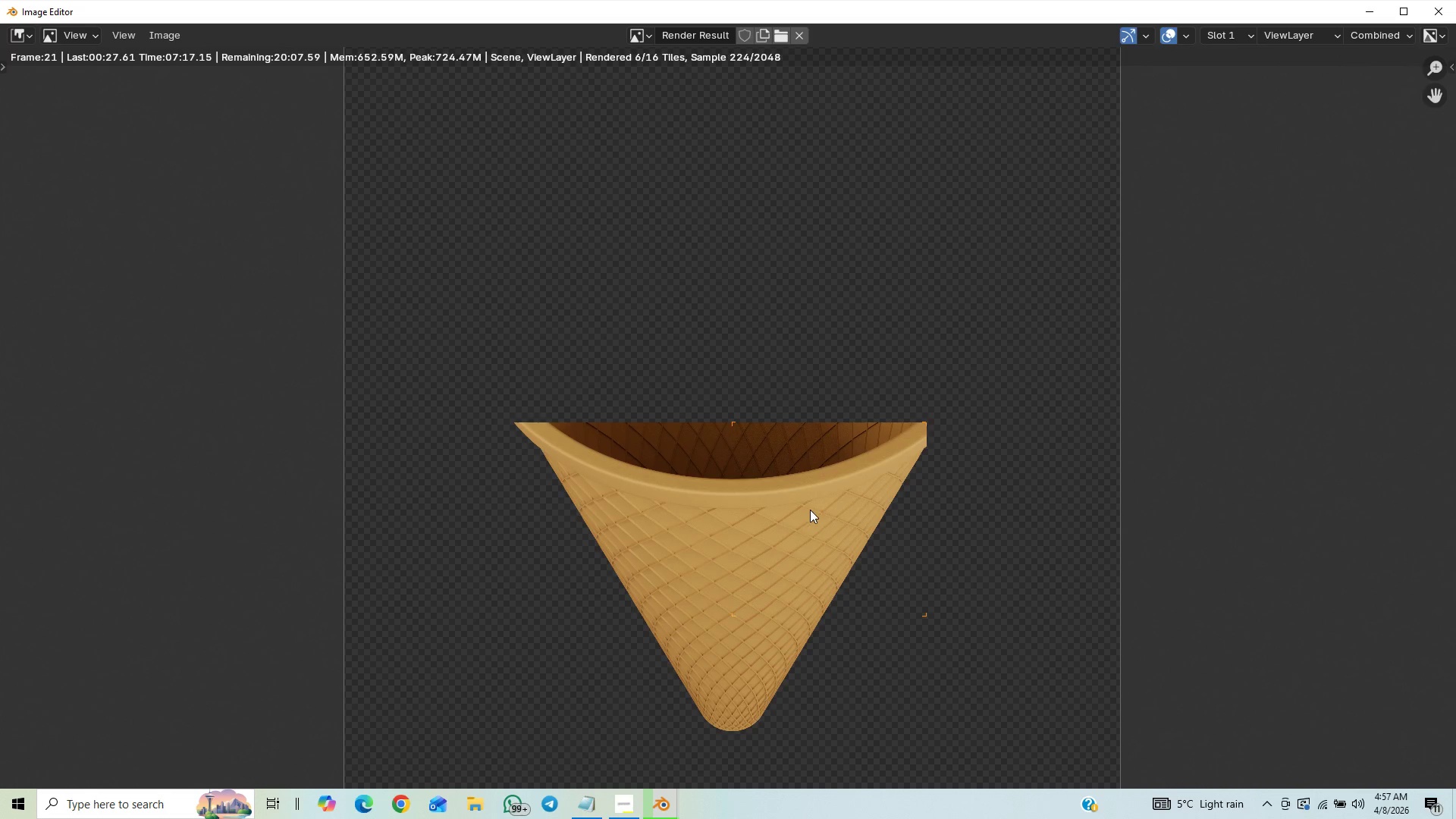 
key(Control+S)
 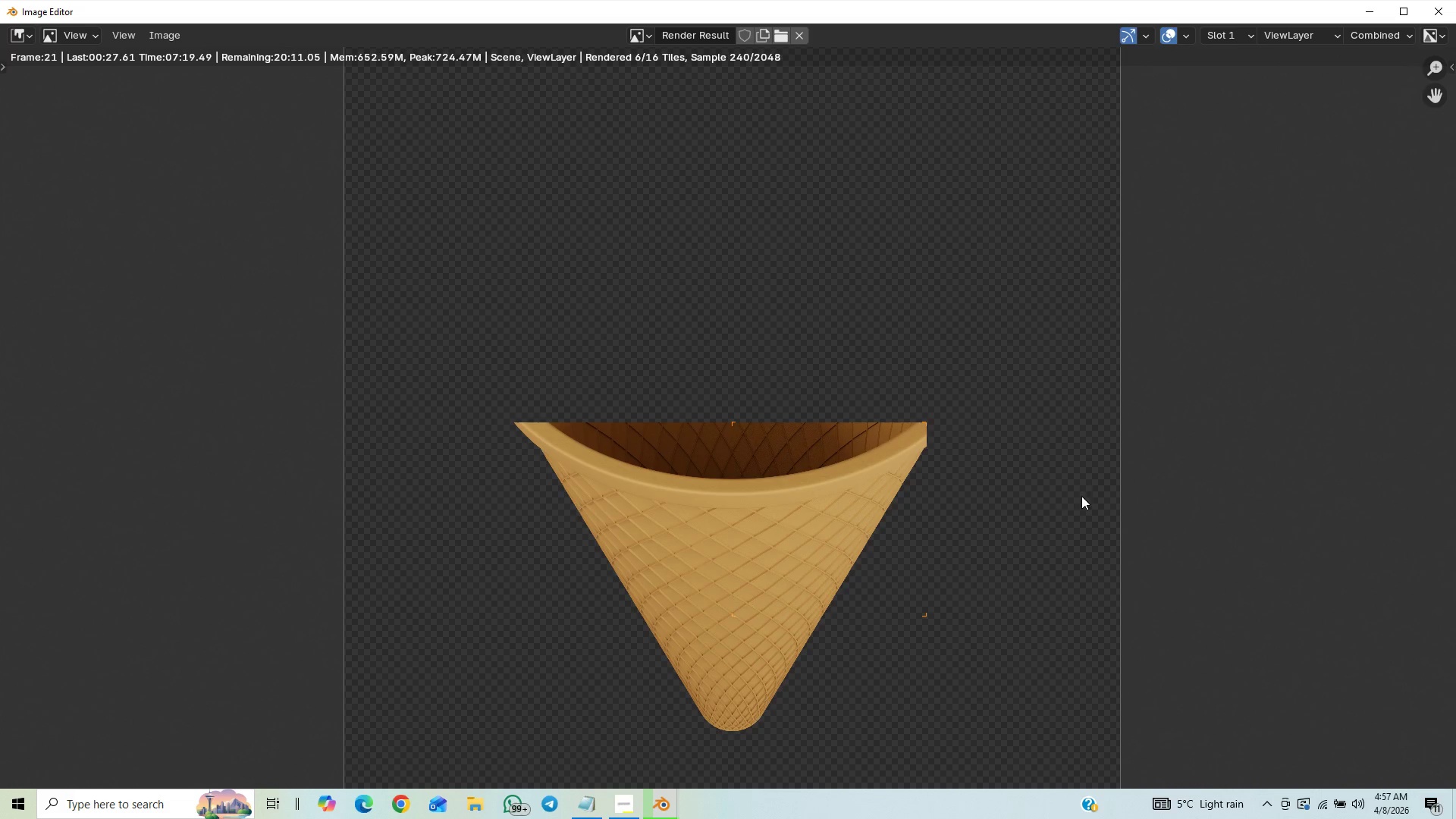 
scroll: coordinate [1068, 509], scroll_direction: up, amount: 1.0
 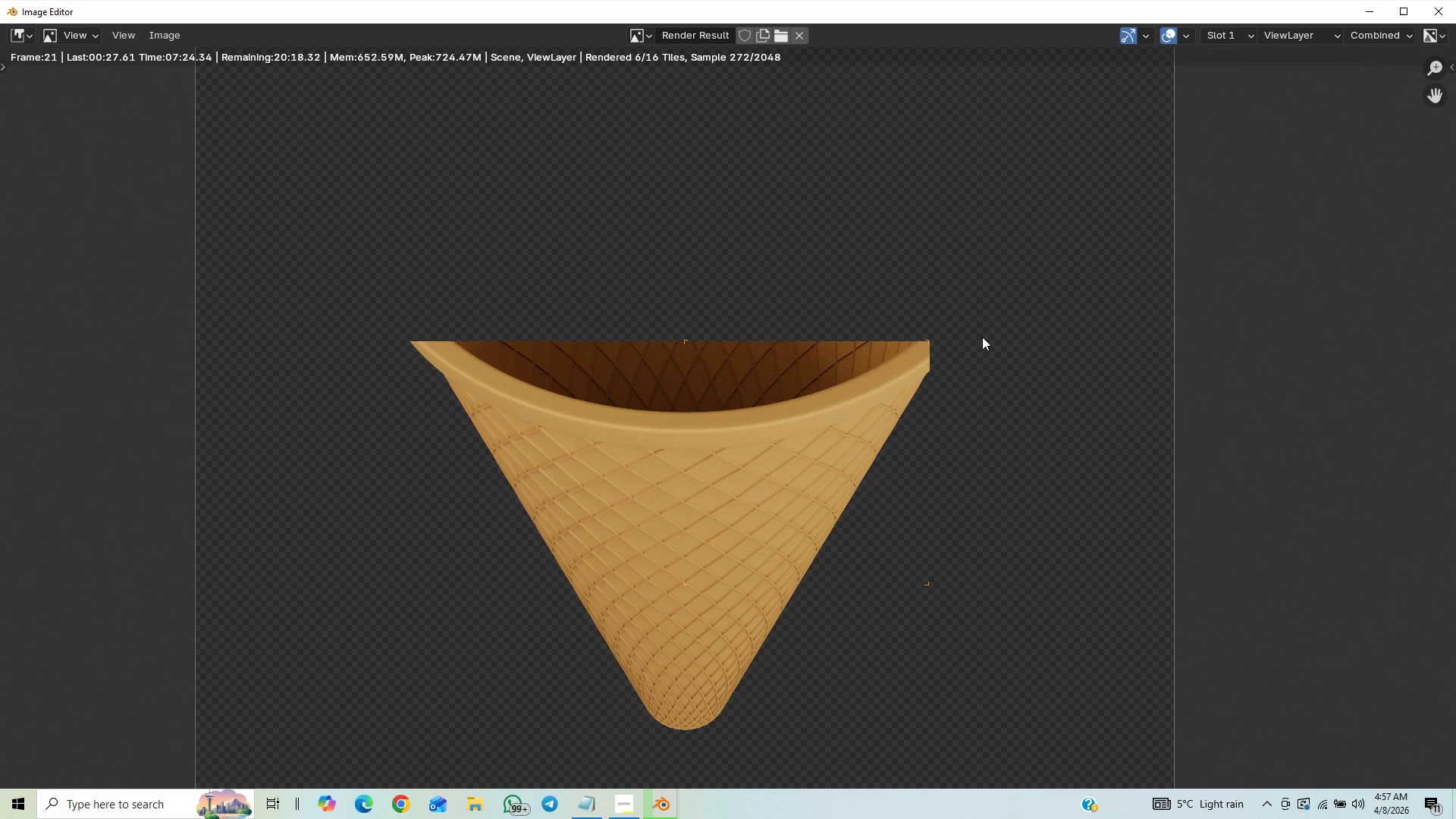 
wait(5.78)
 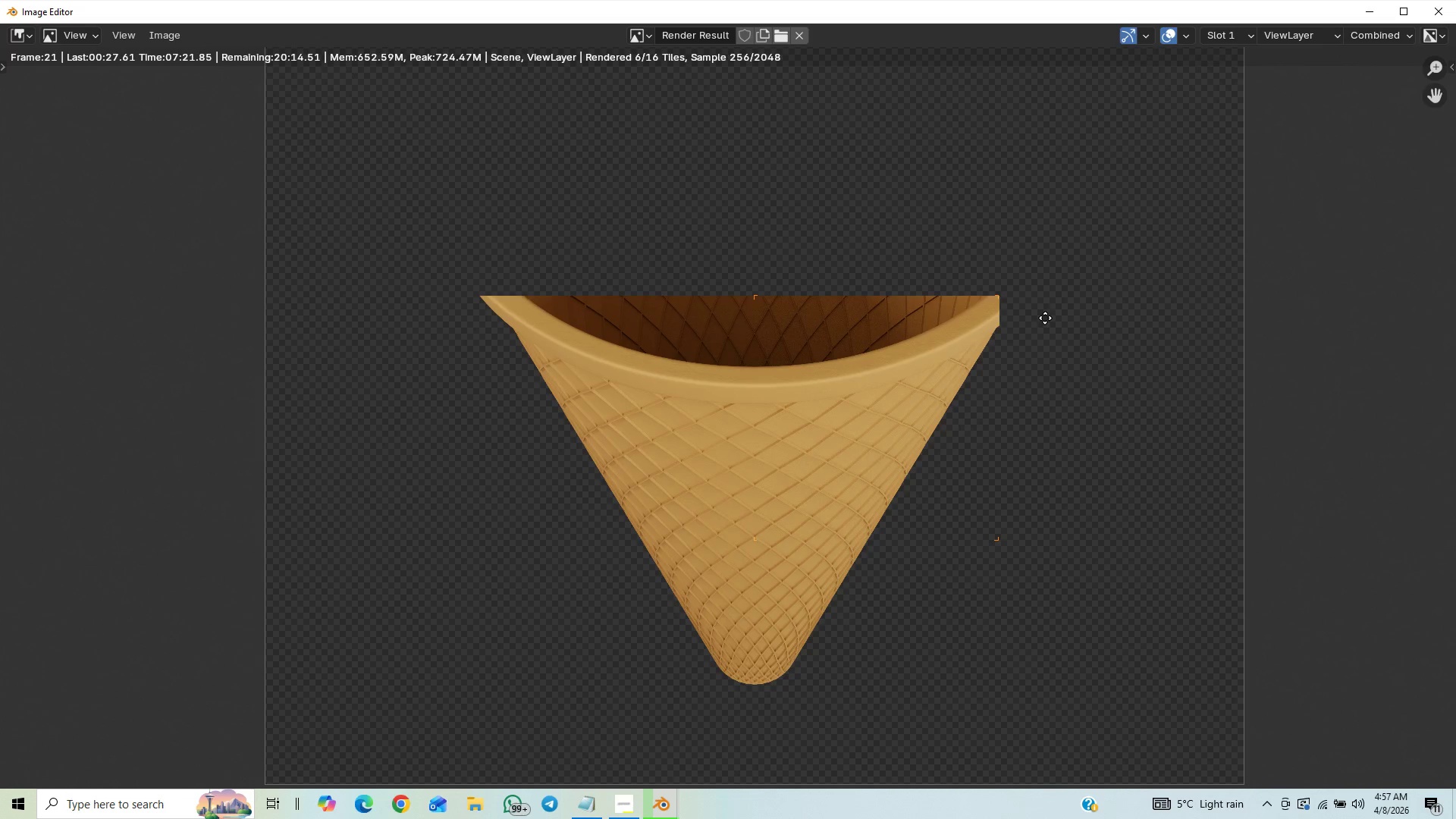 
scroll: coordinate [944, 384], scroll_direction: down, amount: 1.0
 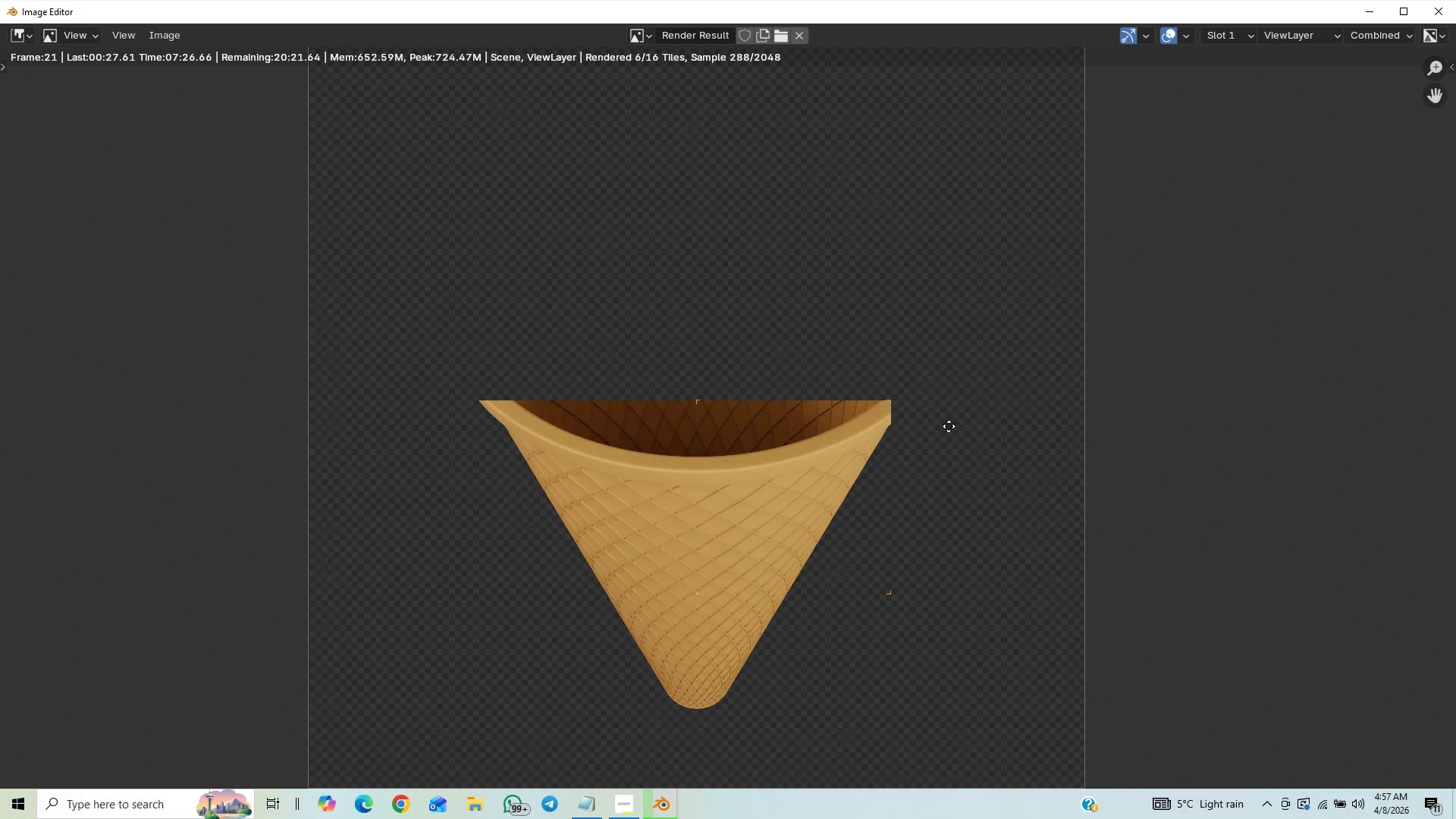 
middle_click([949, 426])
 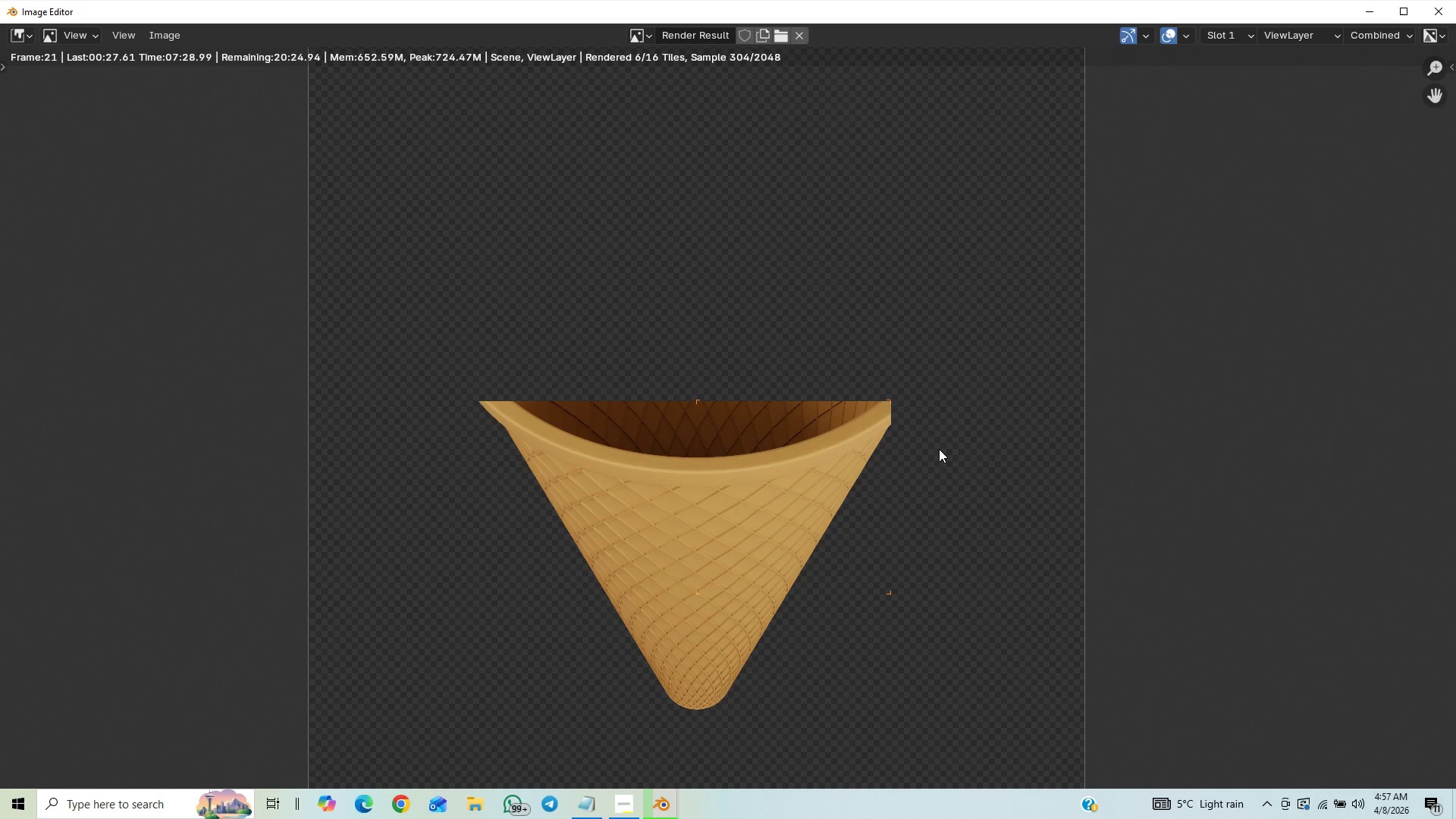 
scroll: coordinate [940, 451], scroll_direction: down, amount: 7.0
 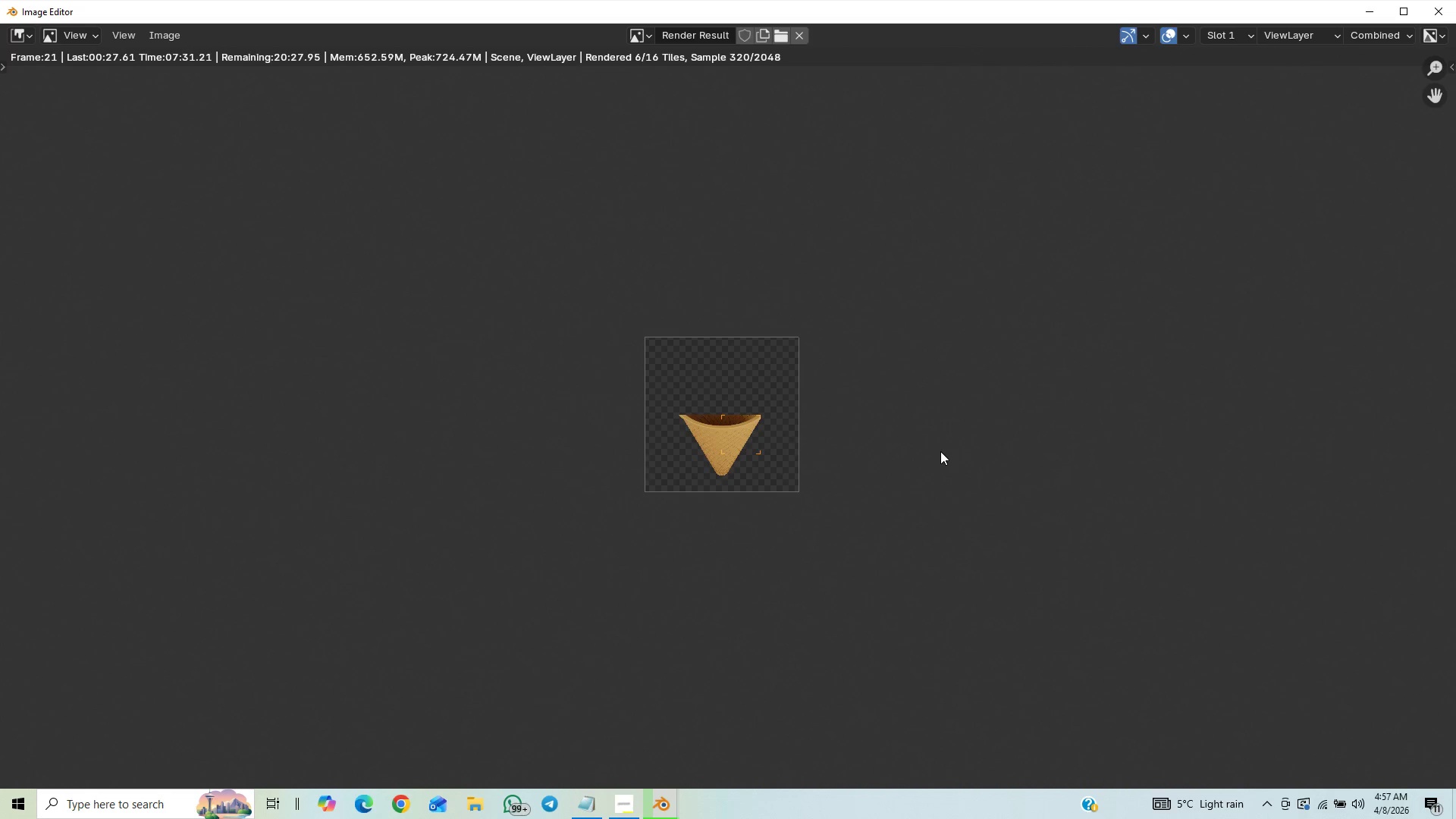 
scroll: coordinate [940, 451], scroll_direction: up, amount: 7.0
 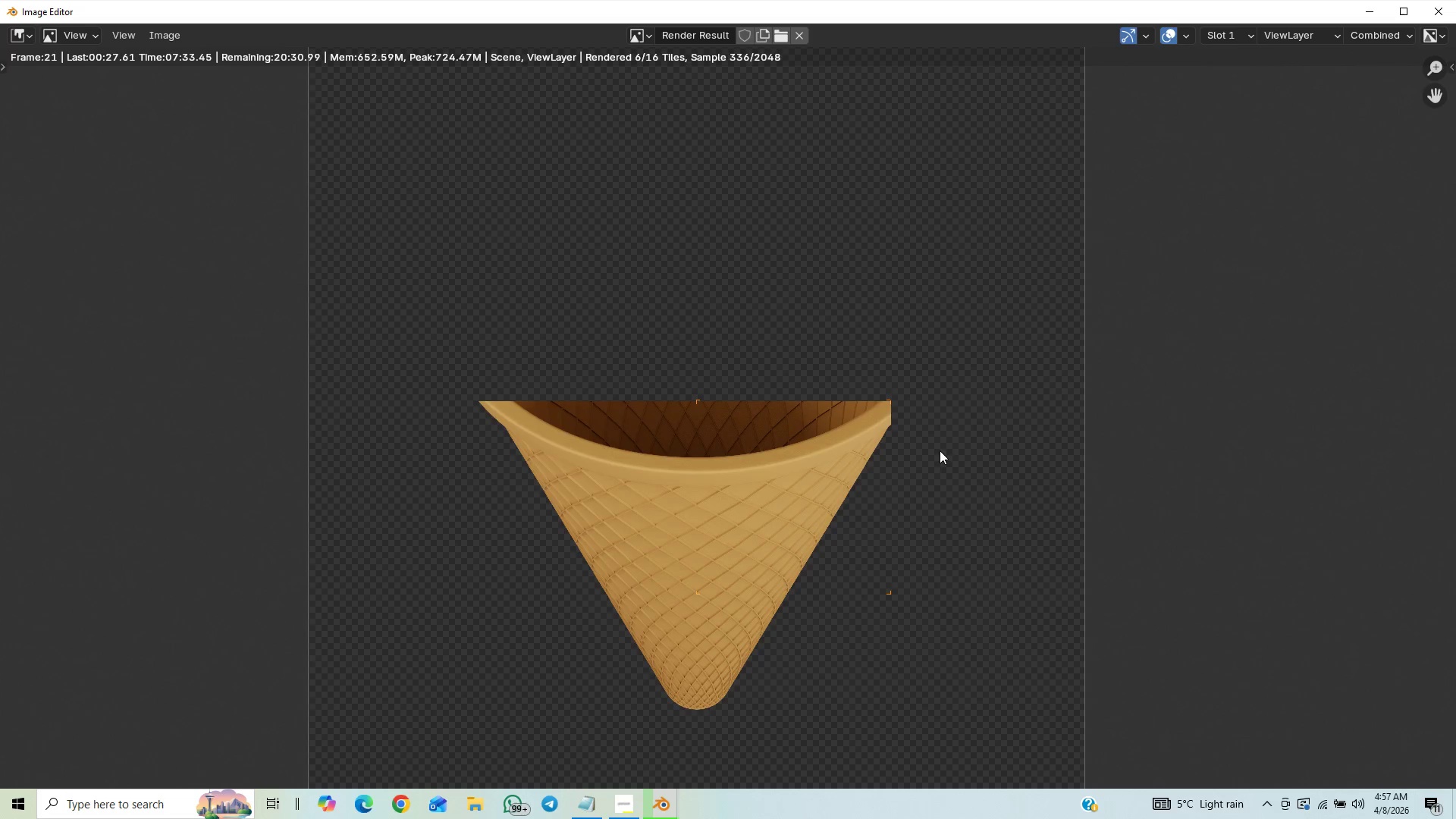 
scroll: coordinate [940, 450], scroll_direction: down, amount: 1.0
 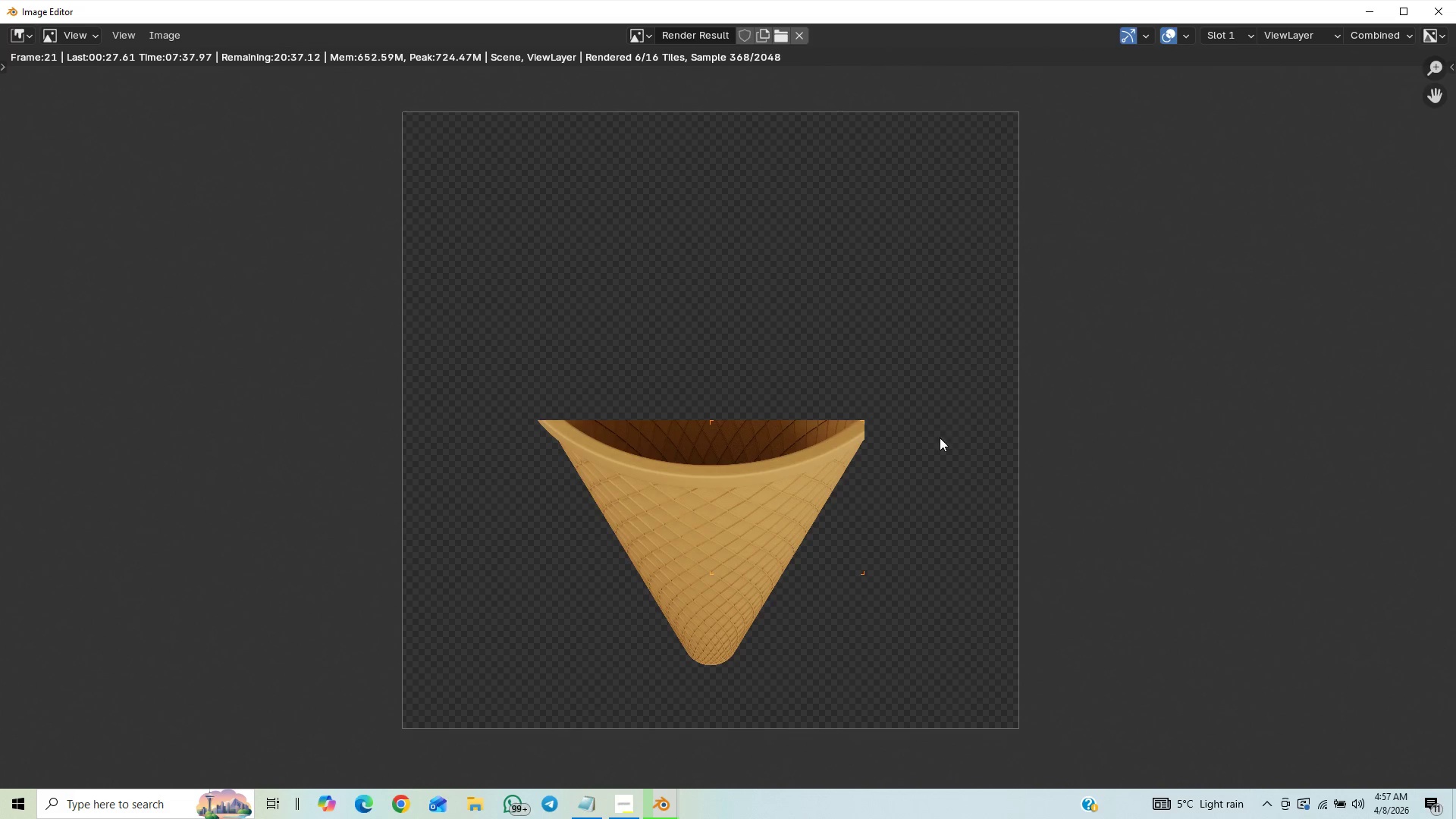 
wait(10.27)
 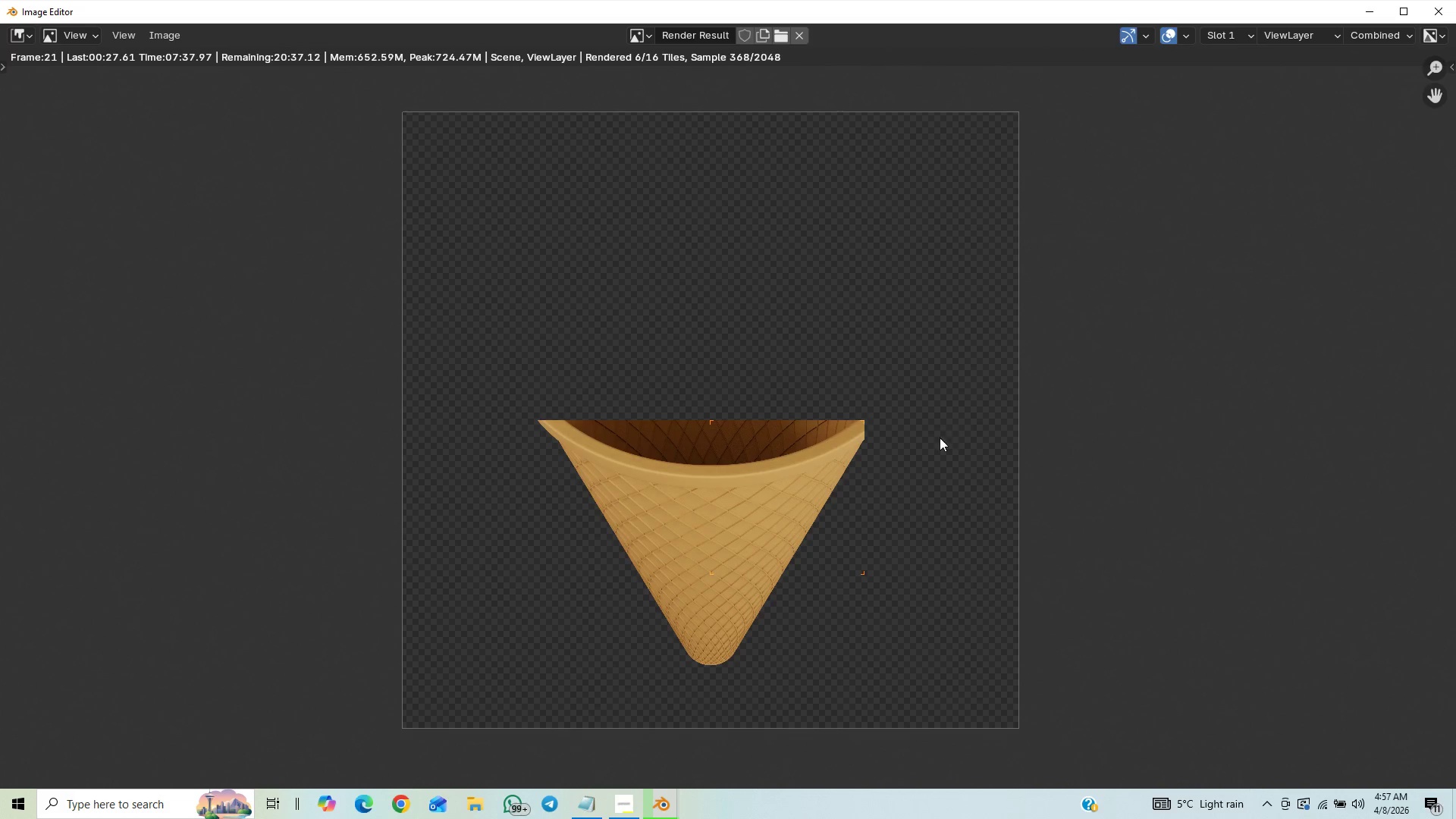 
scroll: coordinate [931, 537], scroll_direction: up, amount: 3.0
 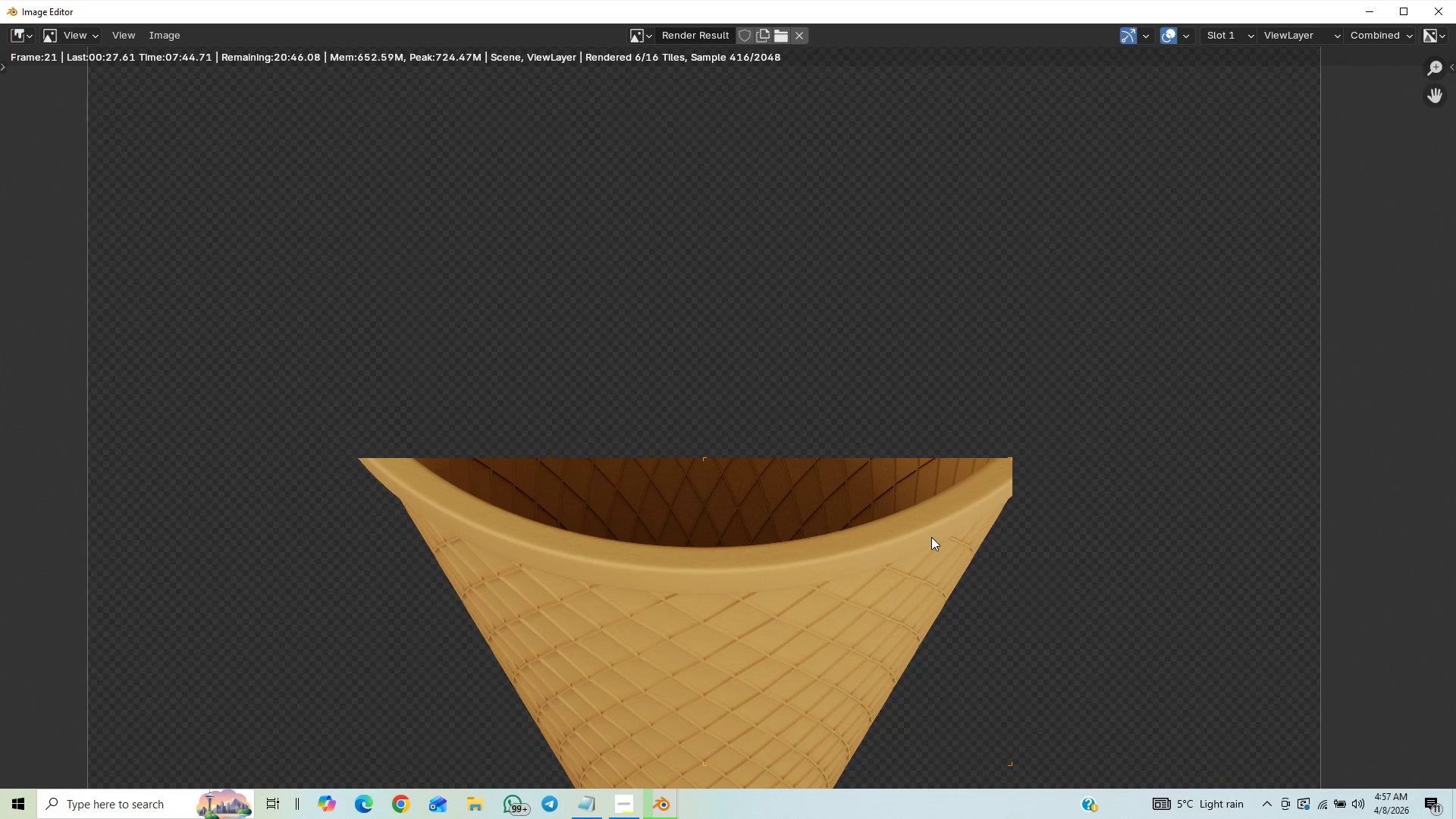 
scroll: coordinate [932, 537], scroll_direction: down, amount: 5.0
 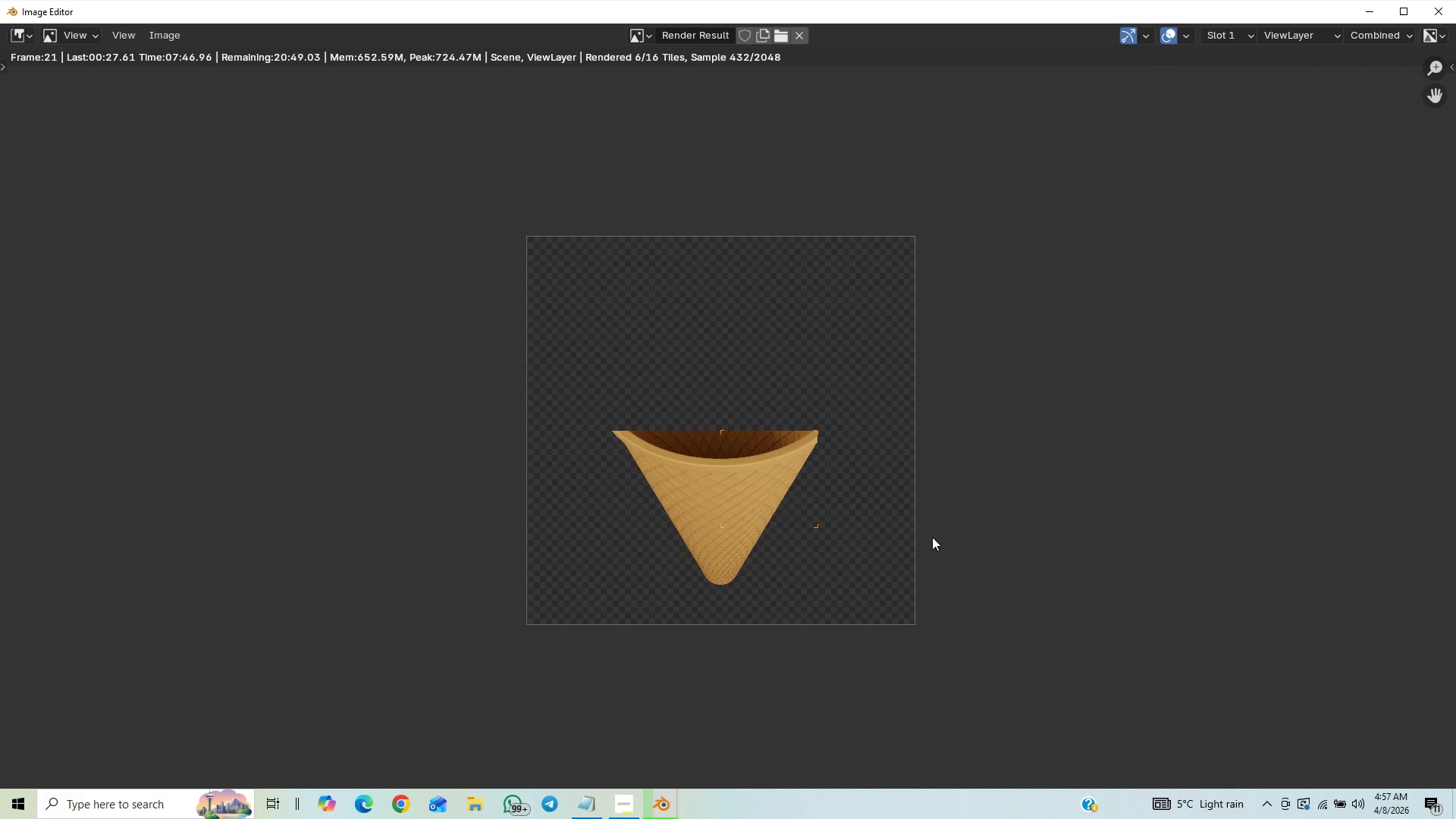 
scroll: coordinate [933, 545], scroll_direction: up, amount: 2.0
 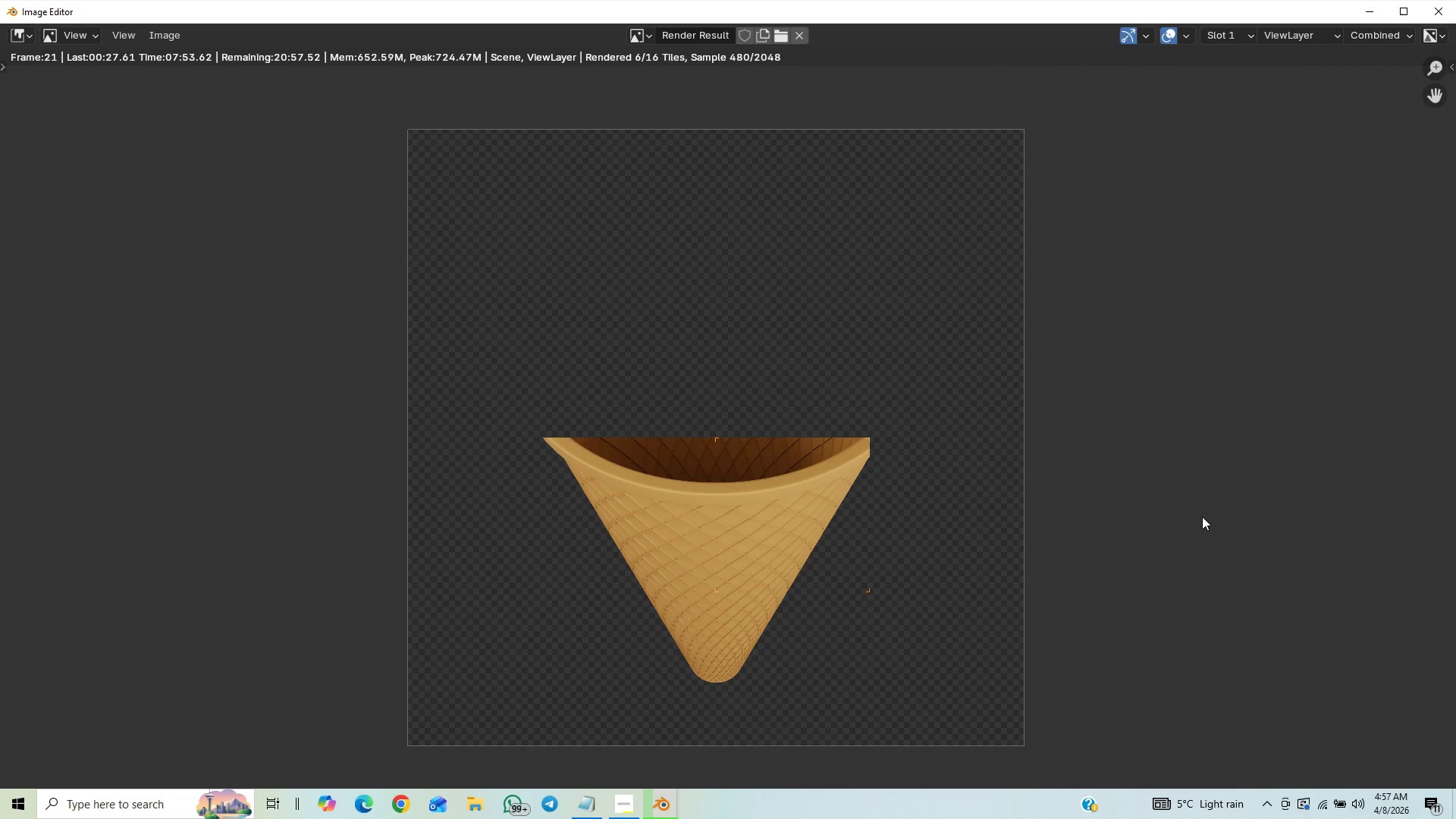 
wait(5.33)
 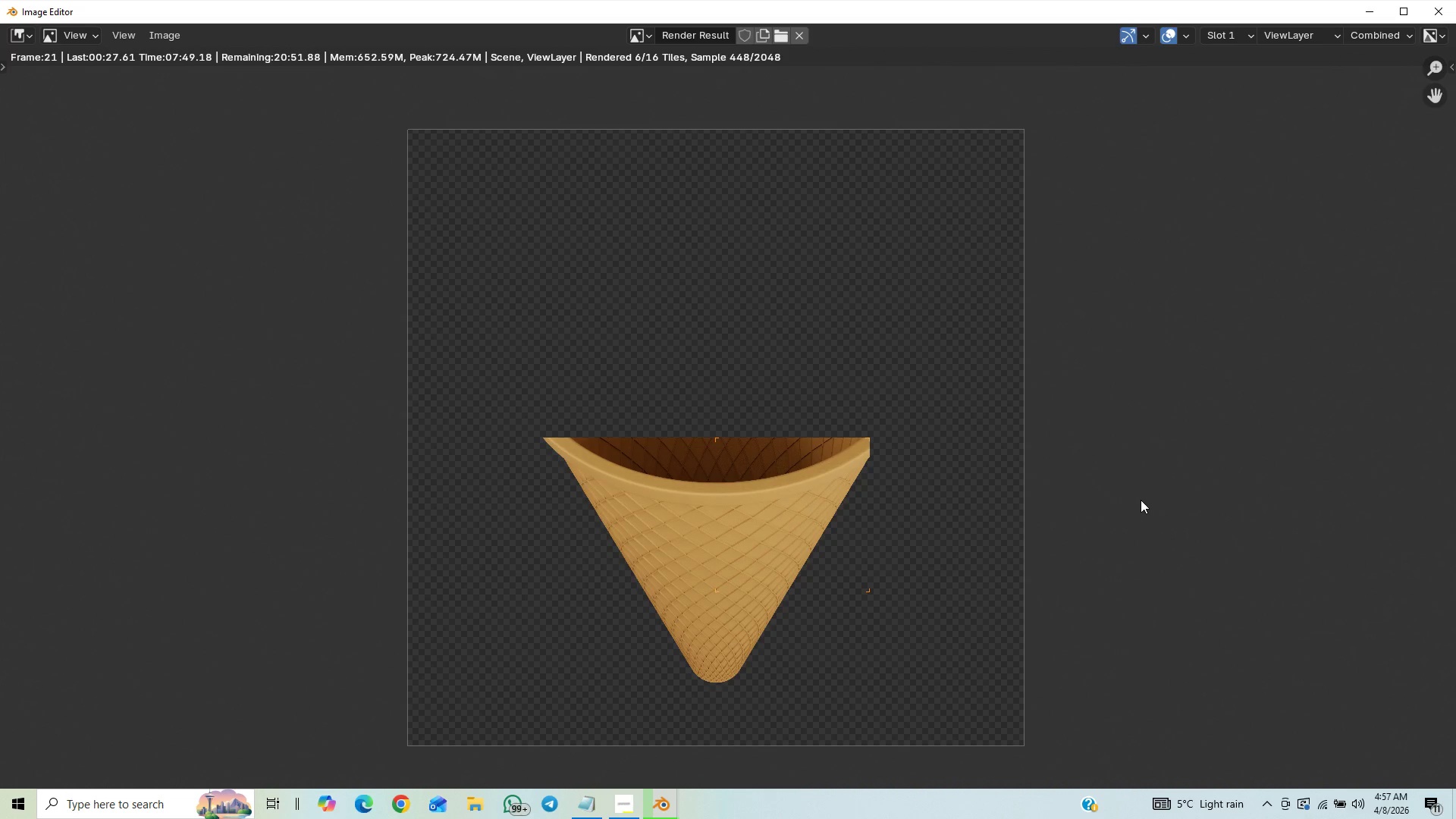 
scroll: coordinate [1174, 543], scroll_direction: down, amount: 1.0
 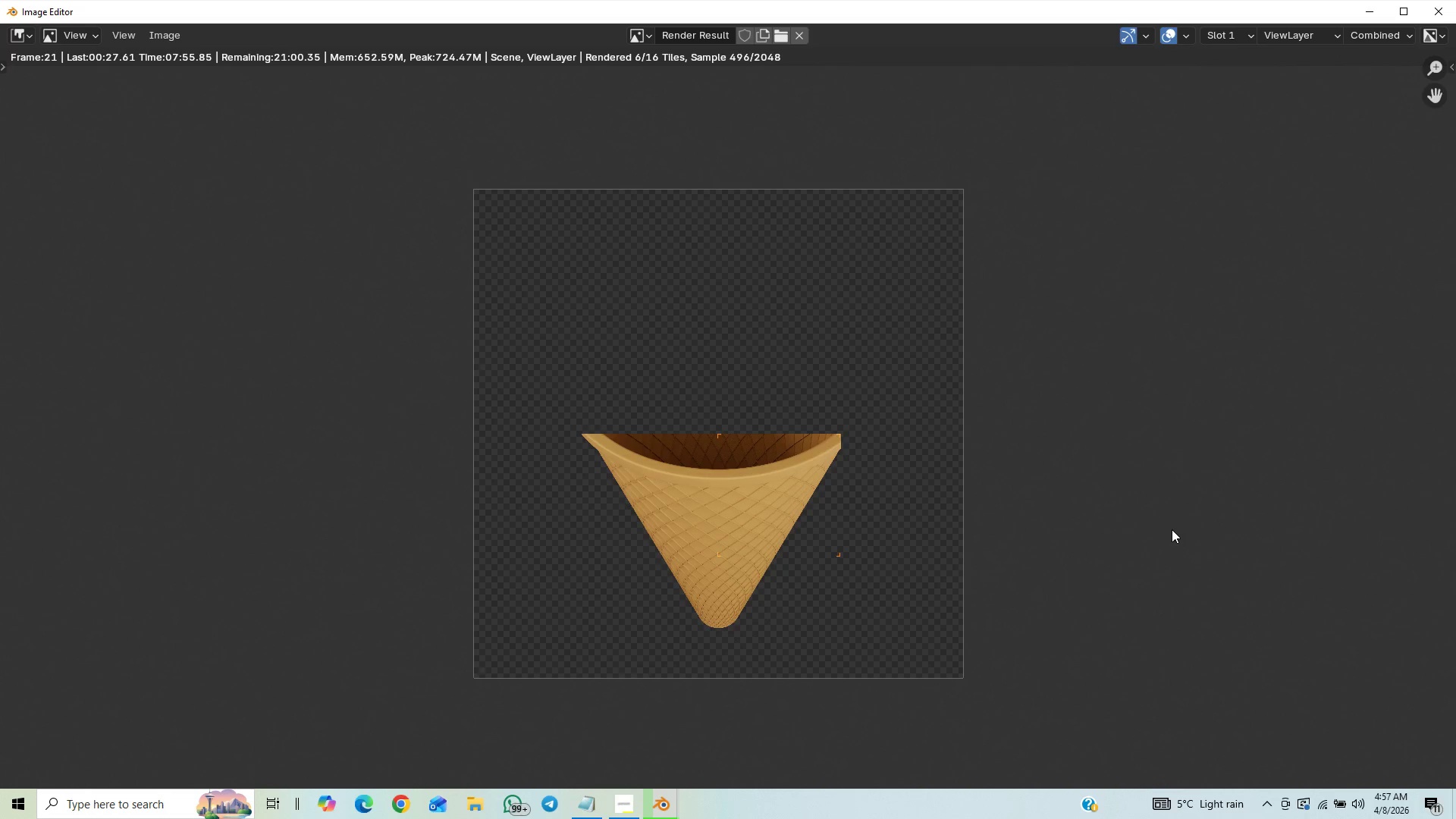 
scroll: coordinate [1171, 533], scroll_direction: up, amount: 1.0
 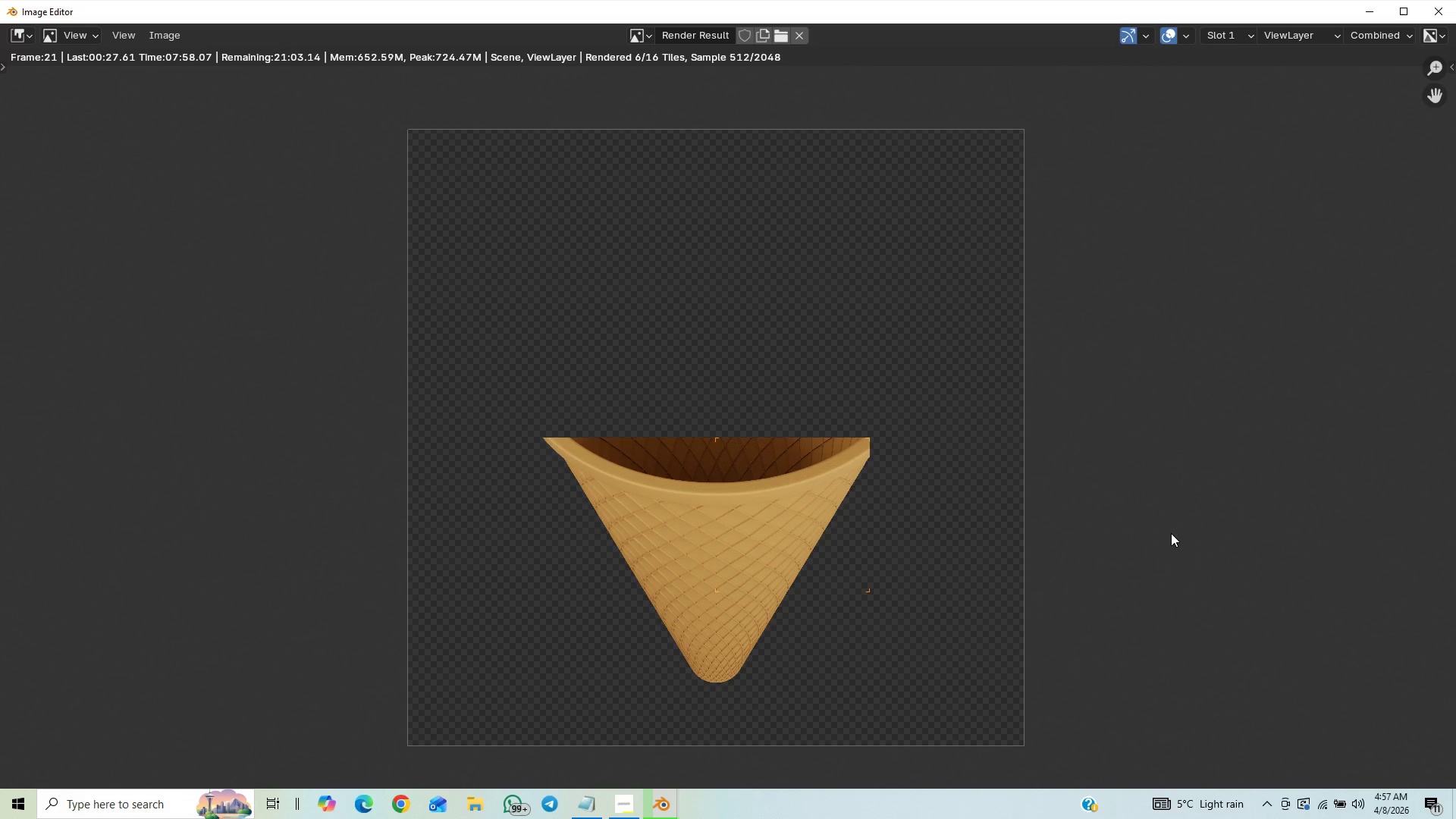 
scroll: coordinate [1171, 533], scroll_direction: down, amount: 1.0
 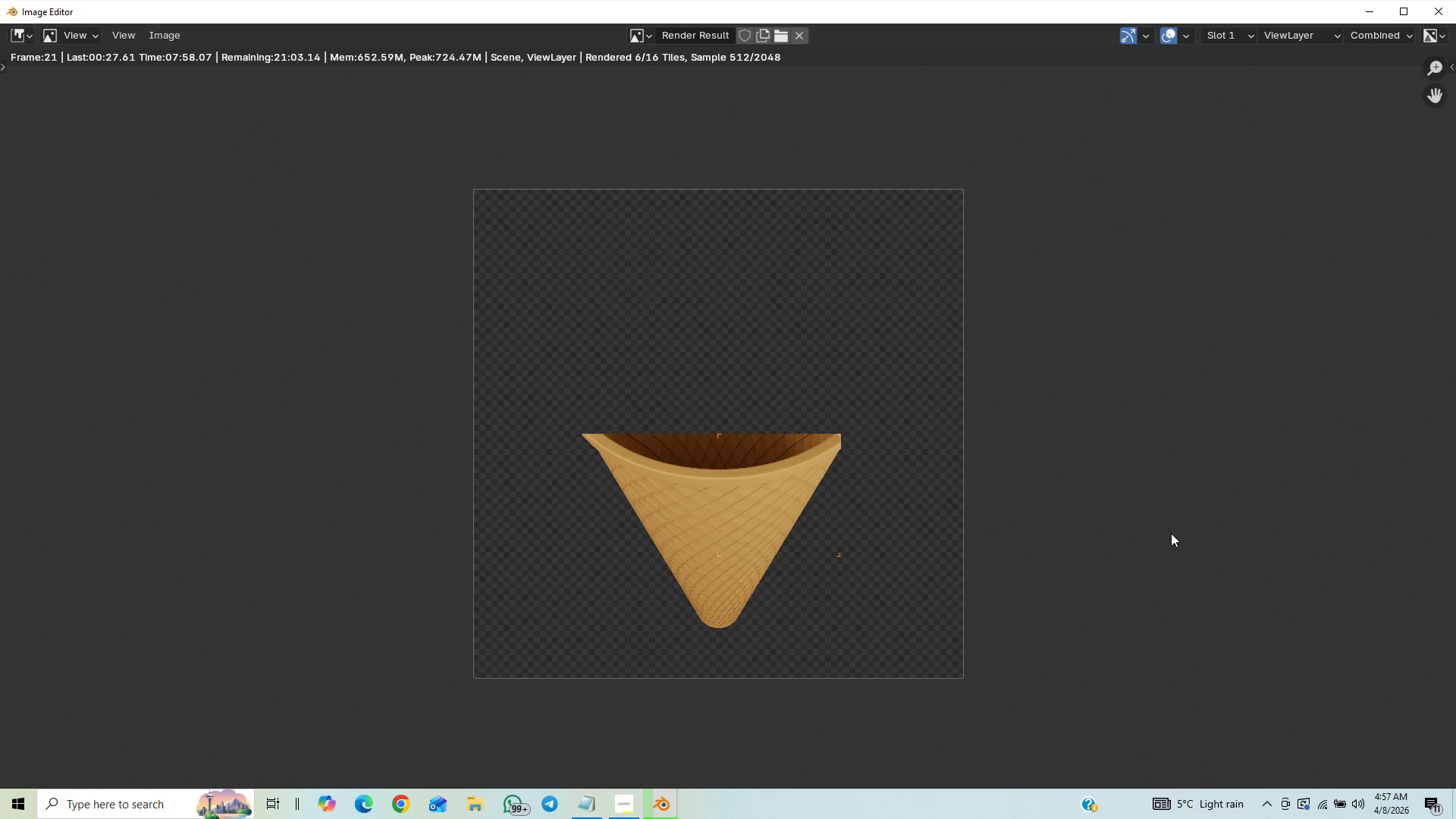 
scroll: coordinate [1171, 533], scroll_direction: up, amount: 5.0
 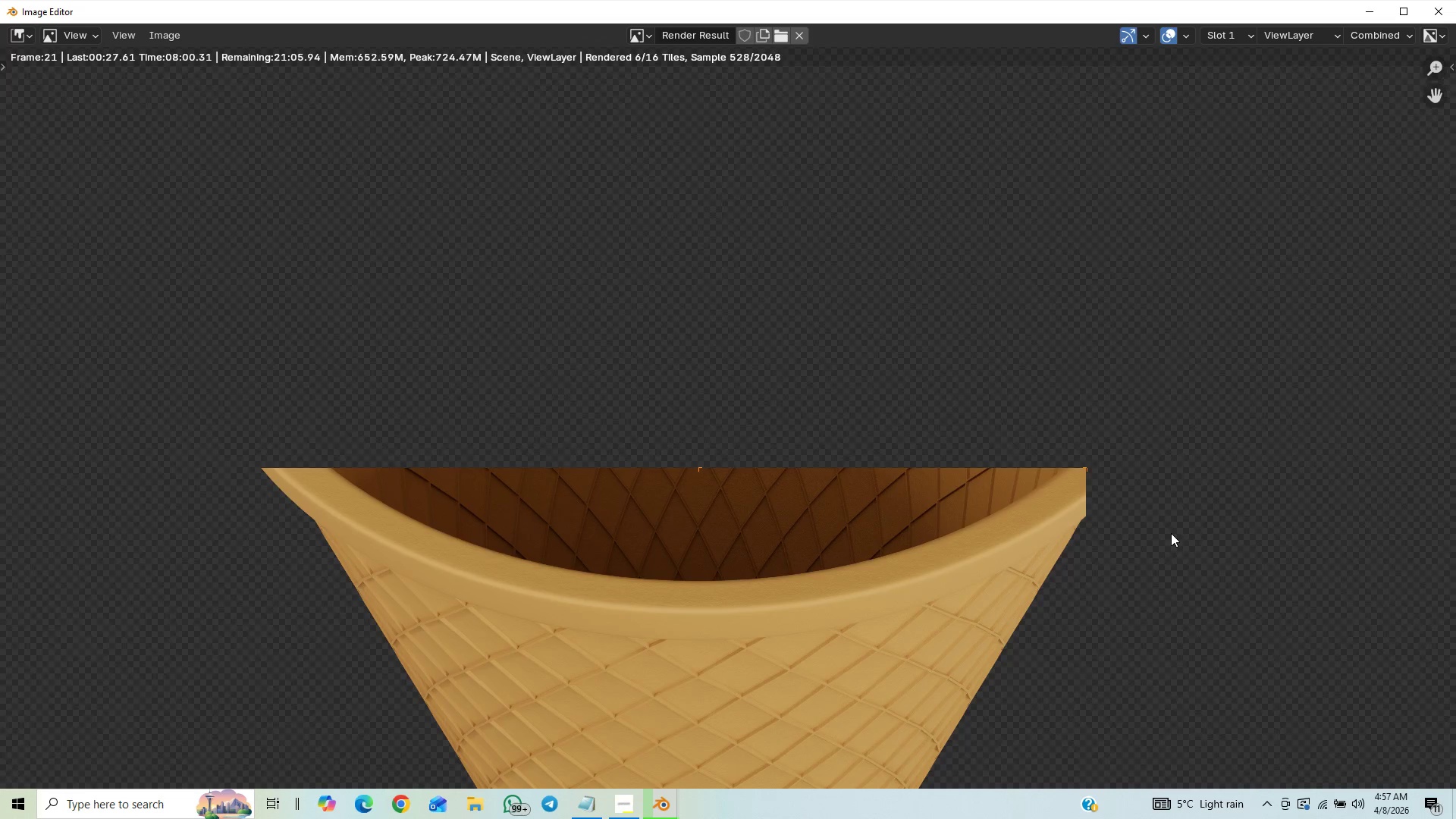 
scroll: coordinate [1171, 533], scroll_direction: down, amount: 8.0
 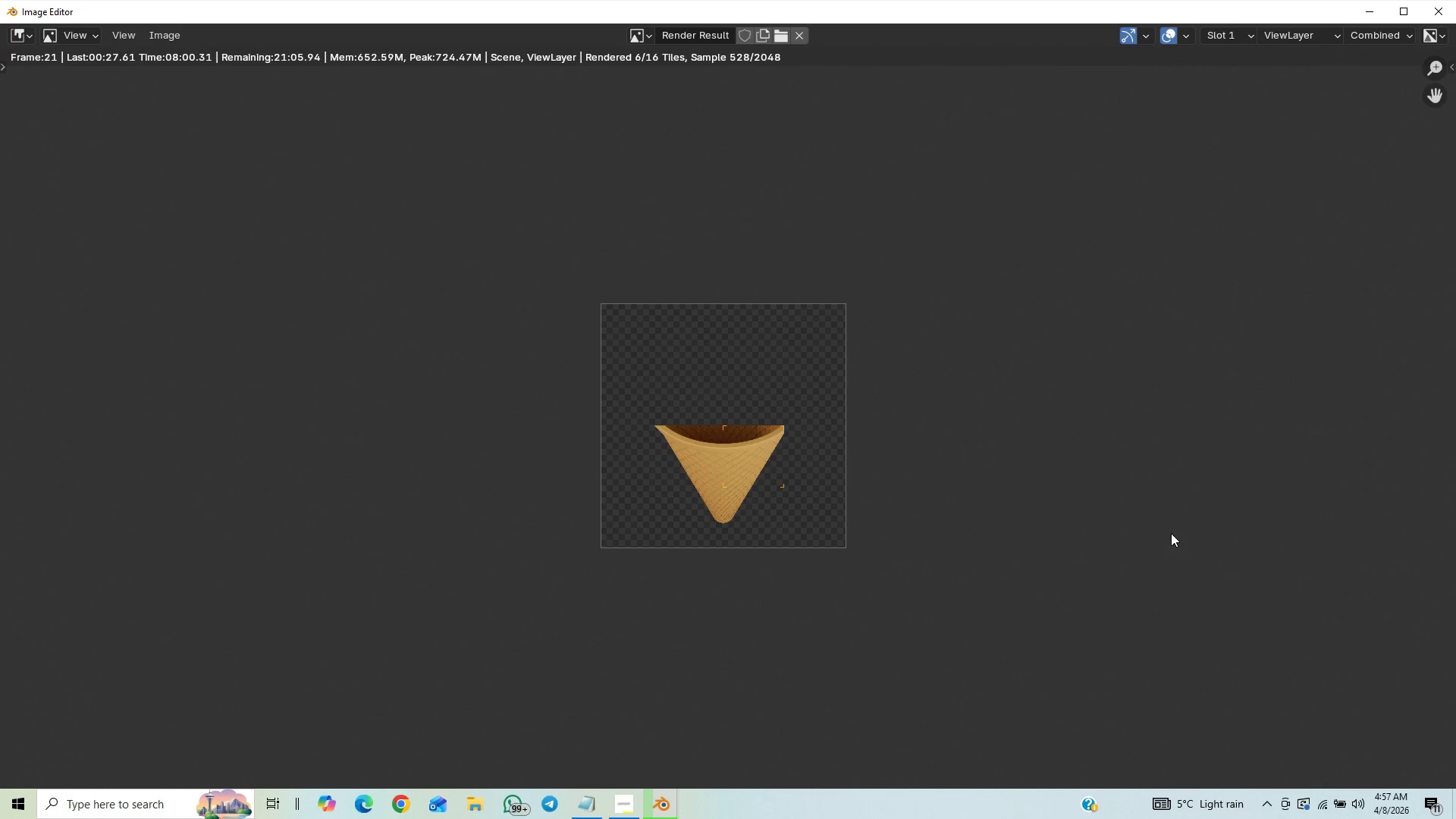 
scroll: coordinate [1170, 532], scroll_direction: up, amount: 4.0
 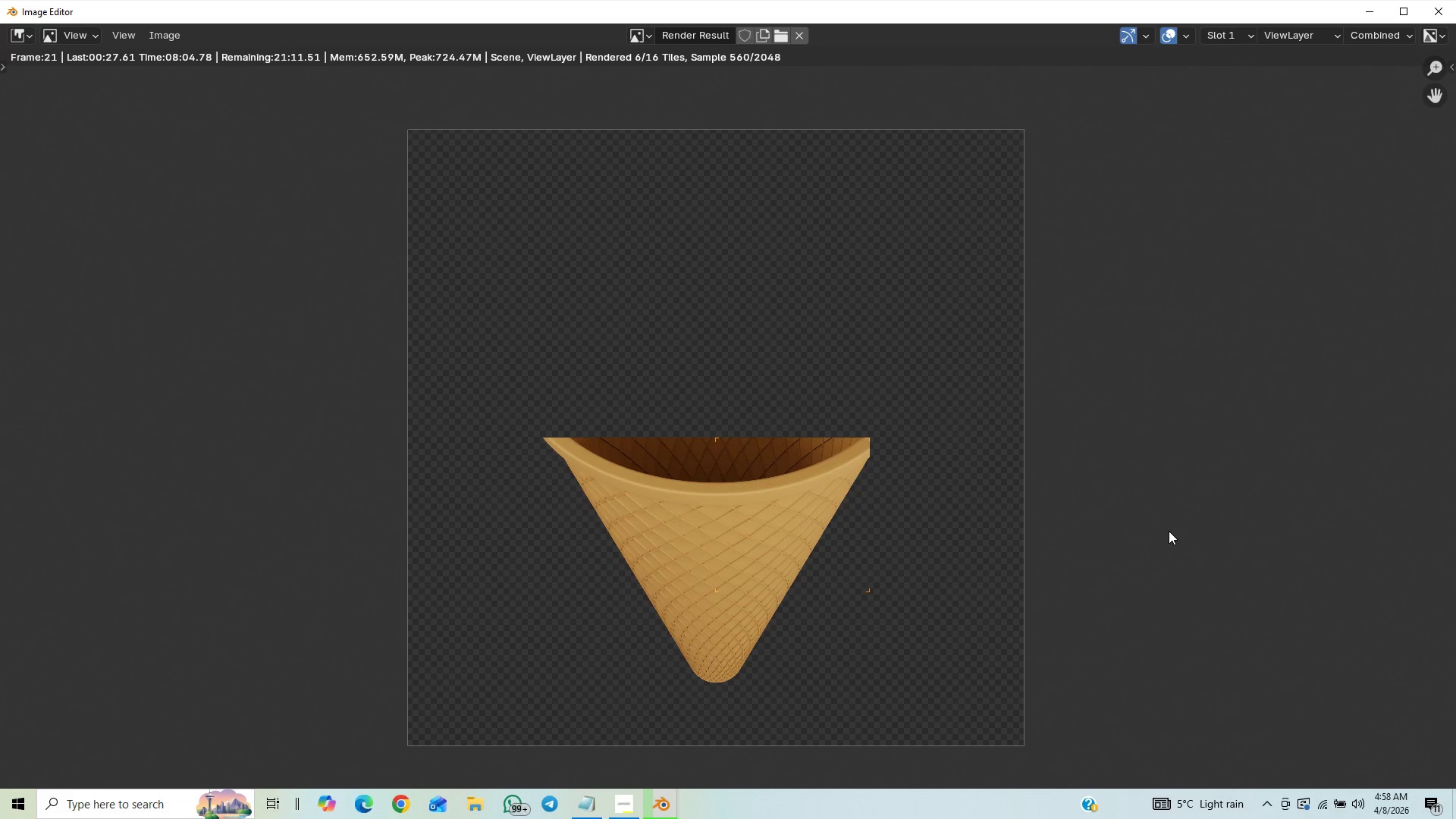 
scroll: coordinate [1169, 531], scroll_direction: down, amount: 1.0
 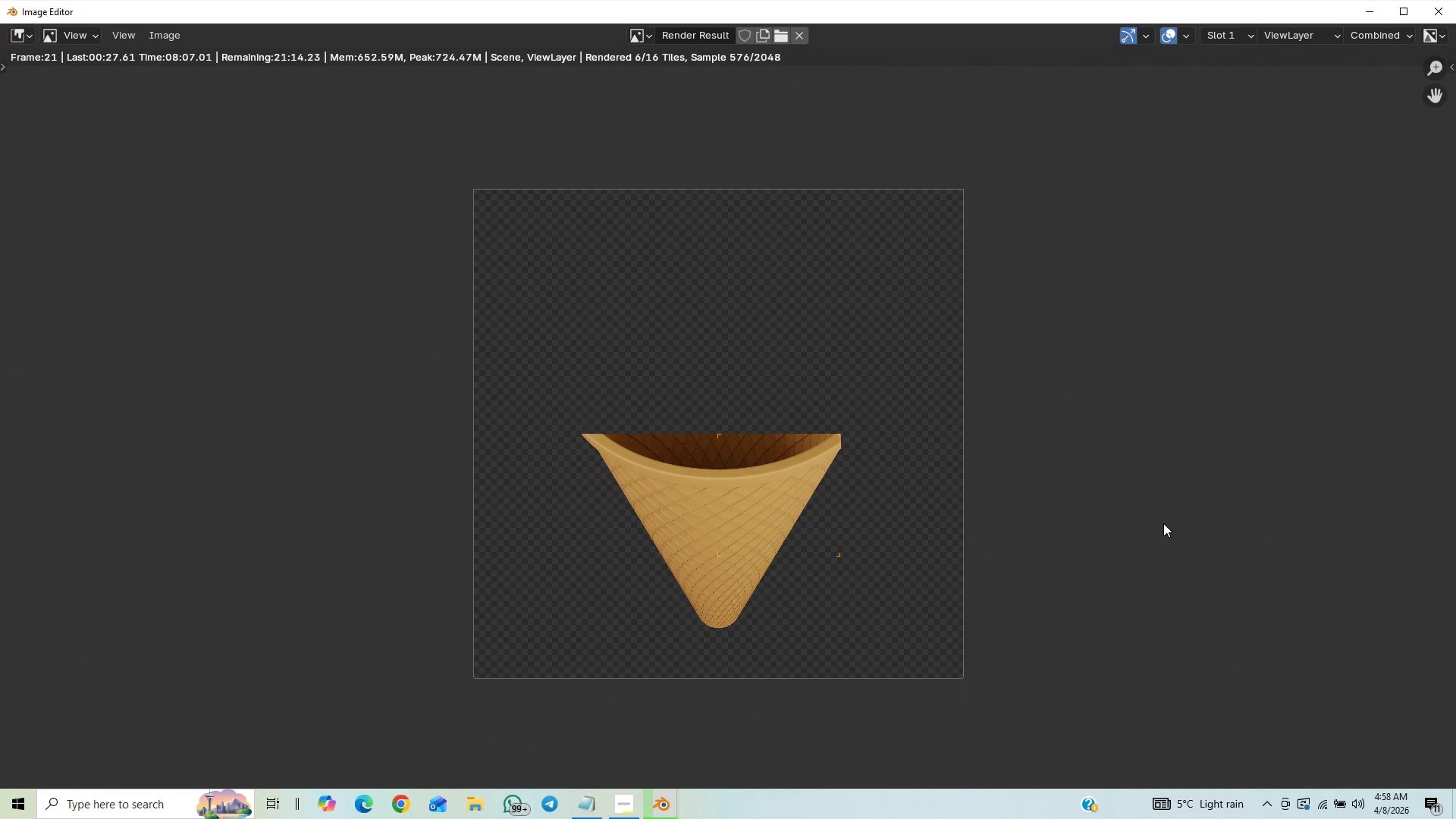 
scroll: coordinate [1144, 537], scroll_direction: up, amount: 3.0
 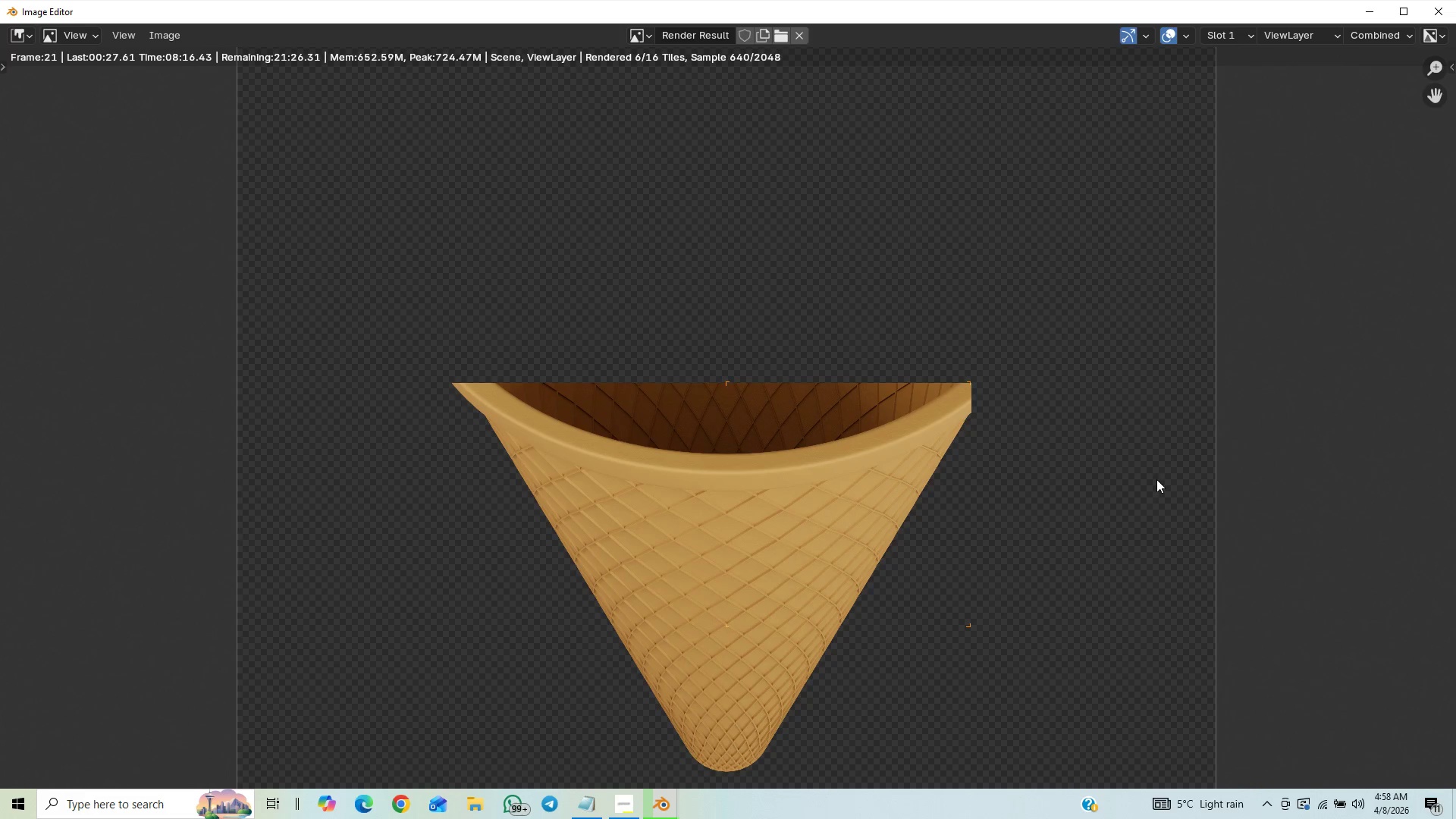 
wait(6.29)
 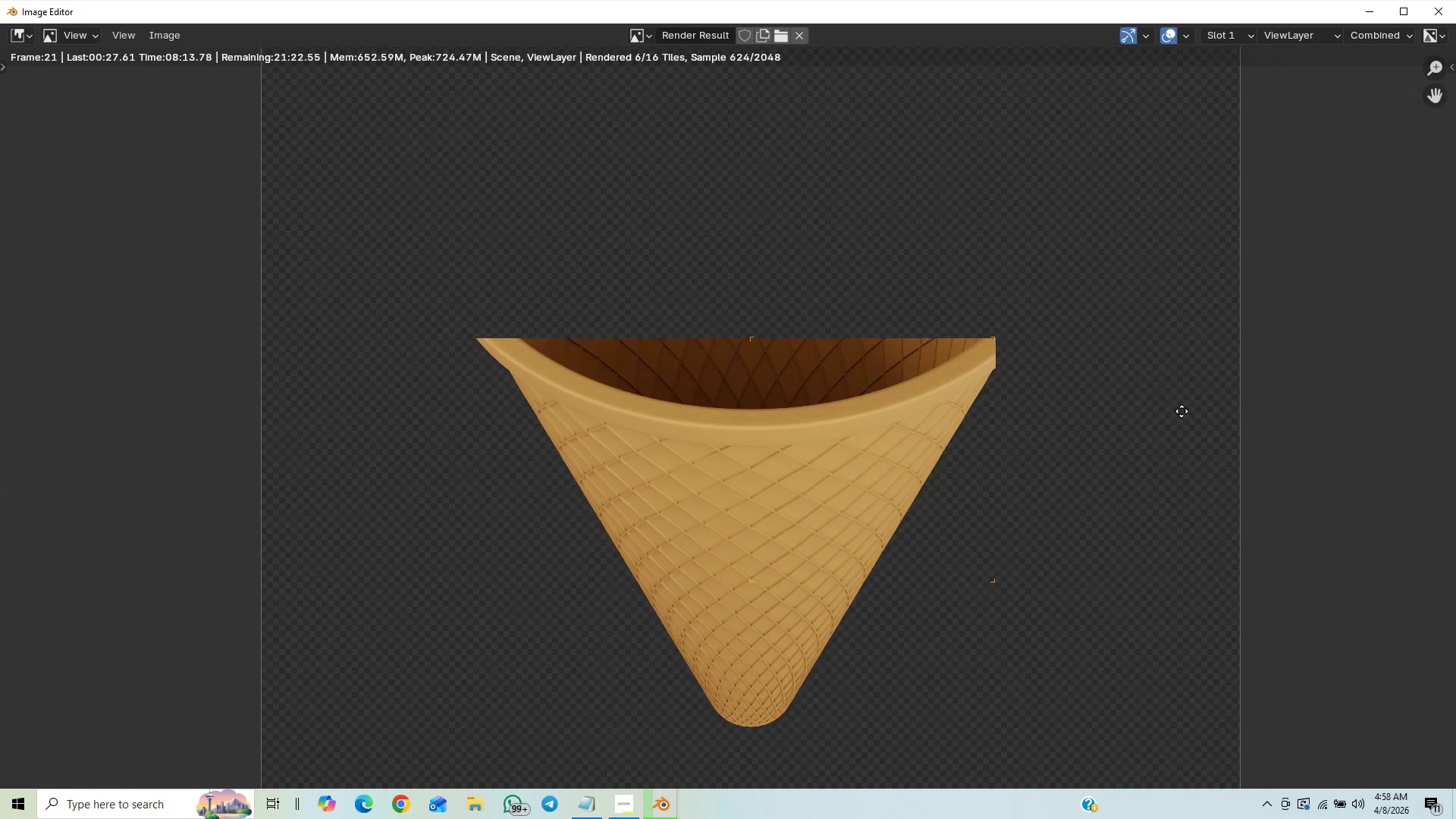 
scroll: coordinate [1157, 538], scroll_direction: down, amount: 5.0
 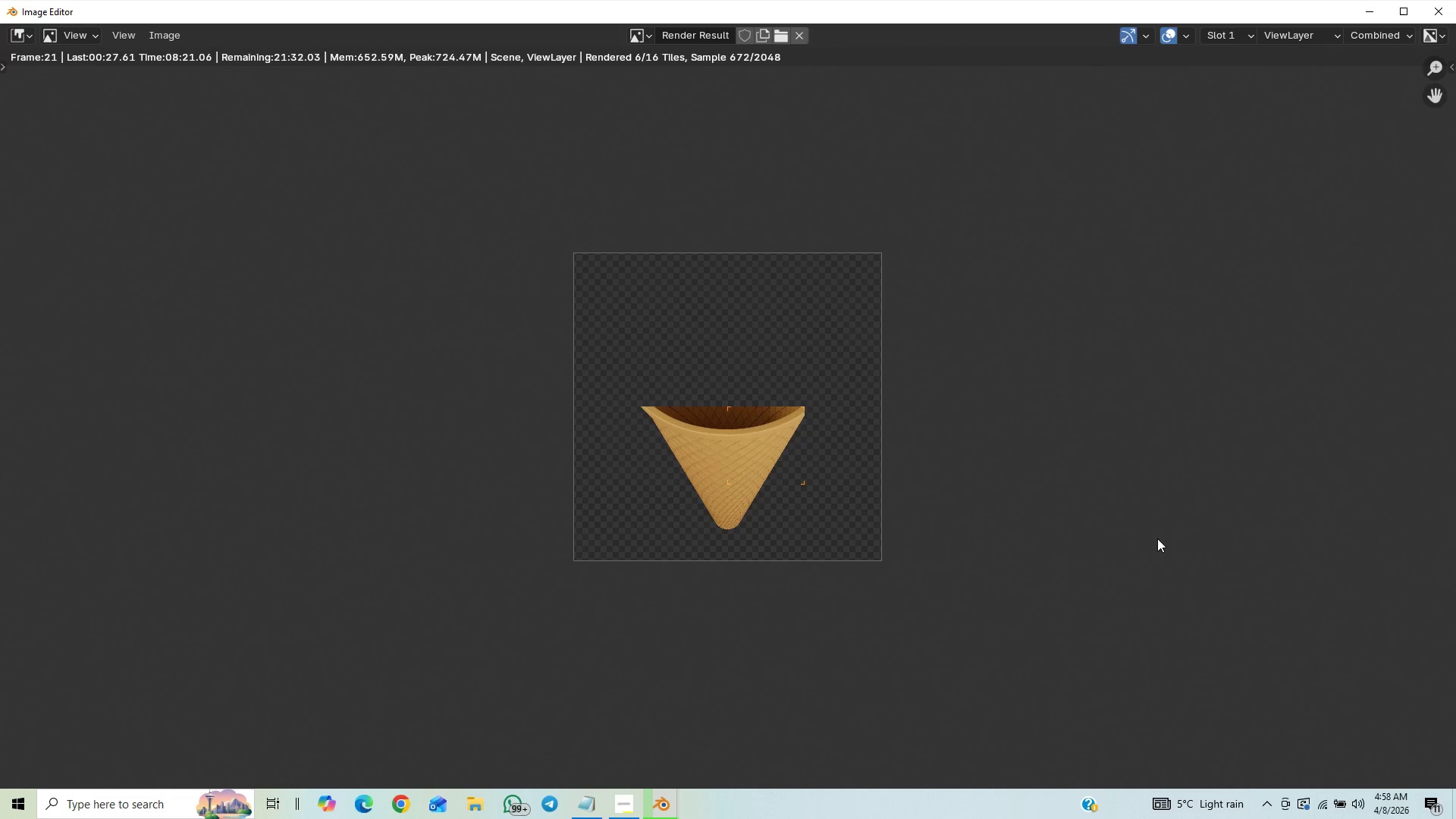 
scroll: coordinate [1158, 563], scroll_direction: up, amount: 4.0
 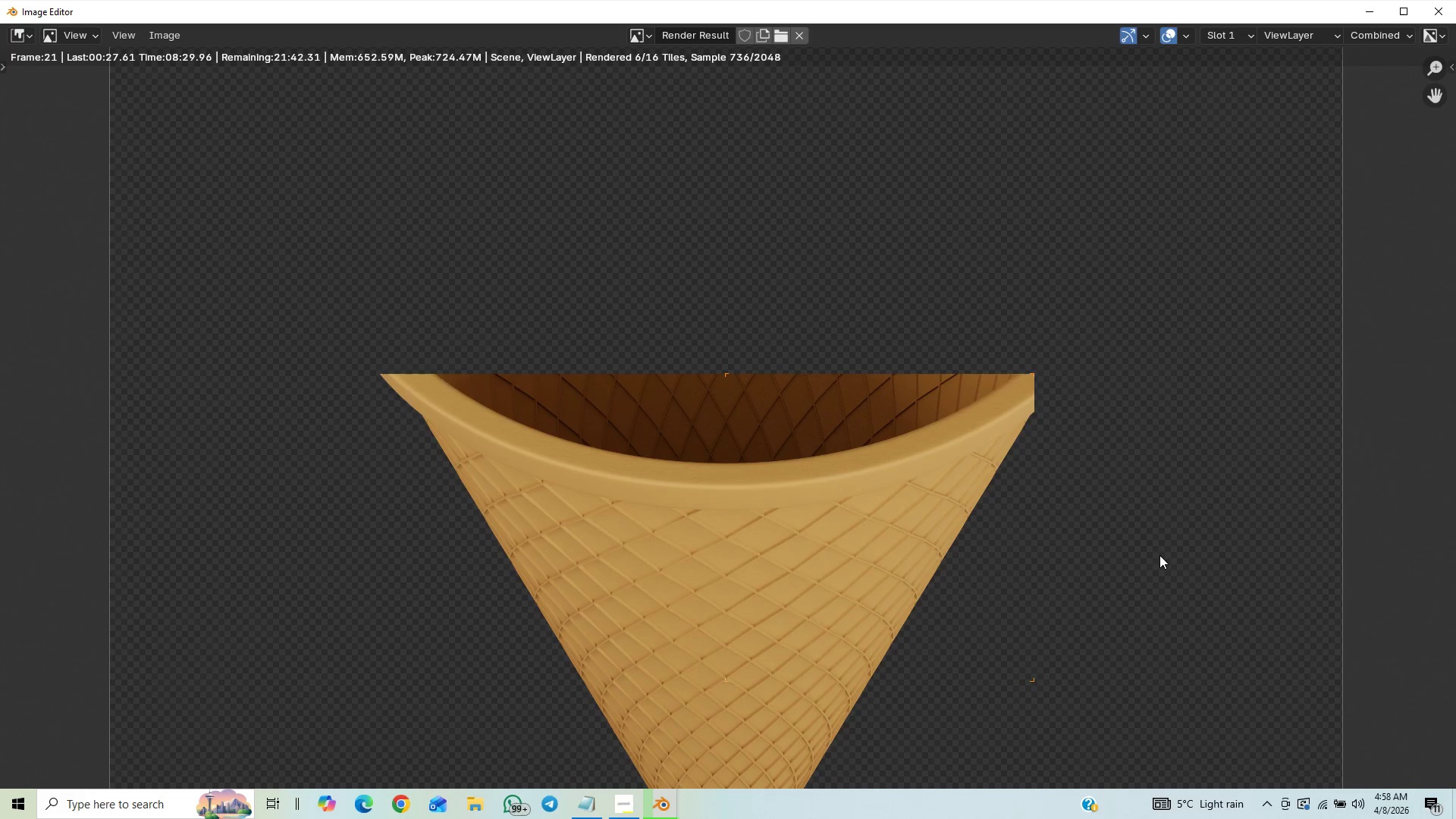 
scroll: coordinate [1185, 554], scroll_direction: down, amount: 2.0
 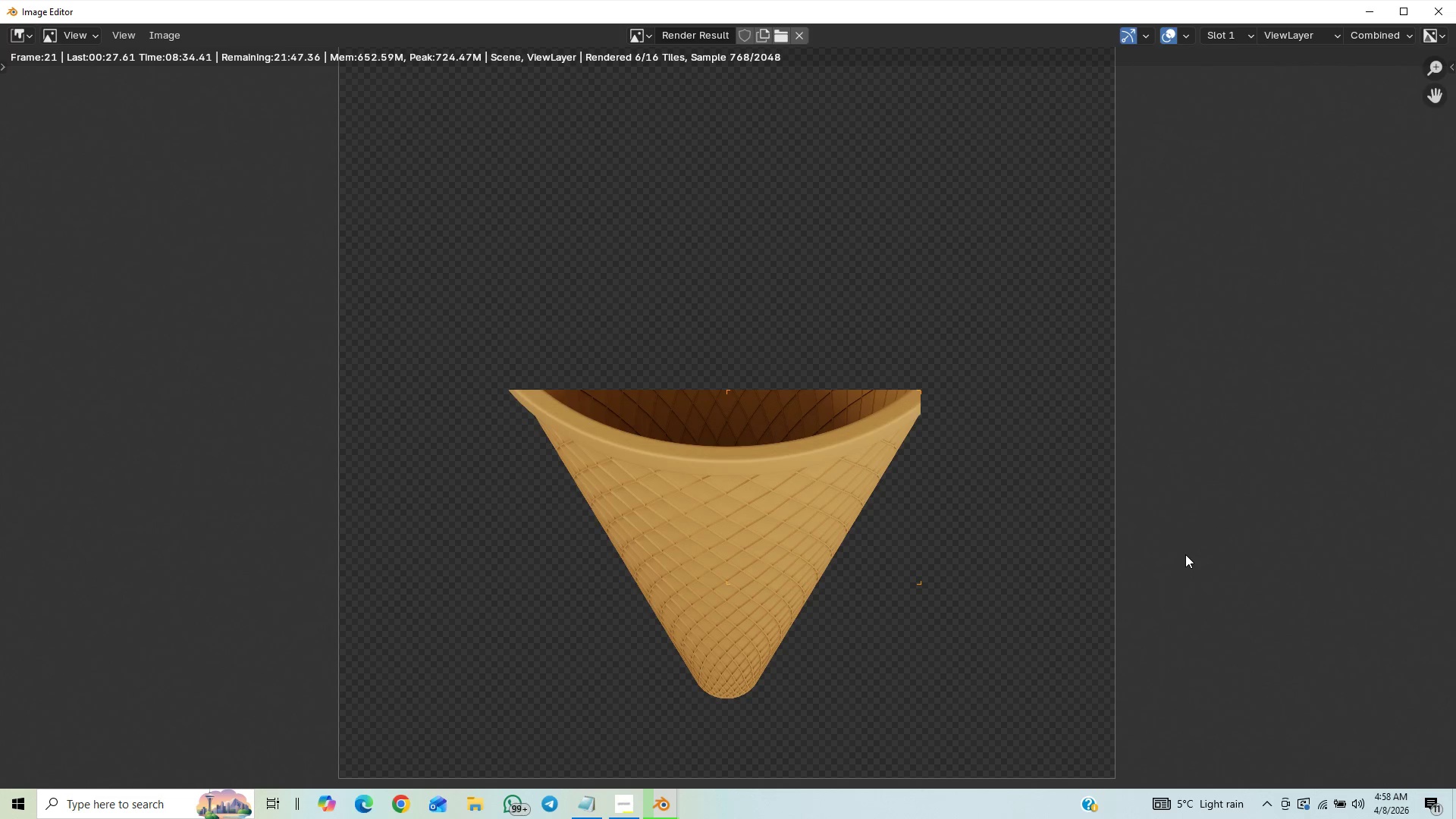 
scroll: coordinate [1185, 554], scroll_direction: up, amount: 15.0
 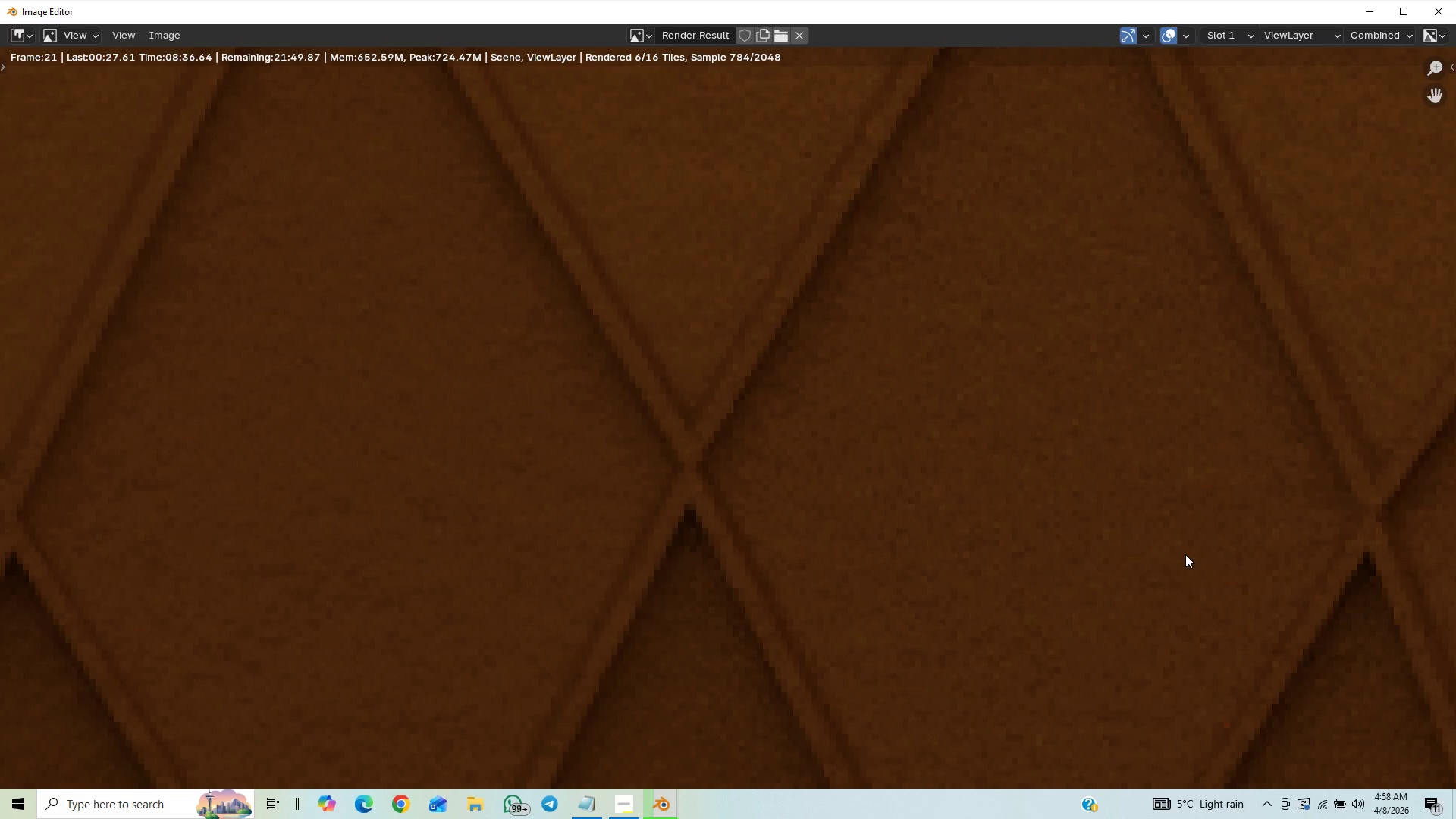 
scroll: coordinate [1185, 554], scroll_direction: down, amount: 2.0
 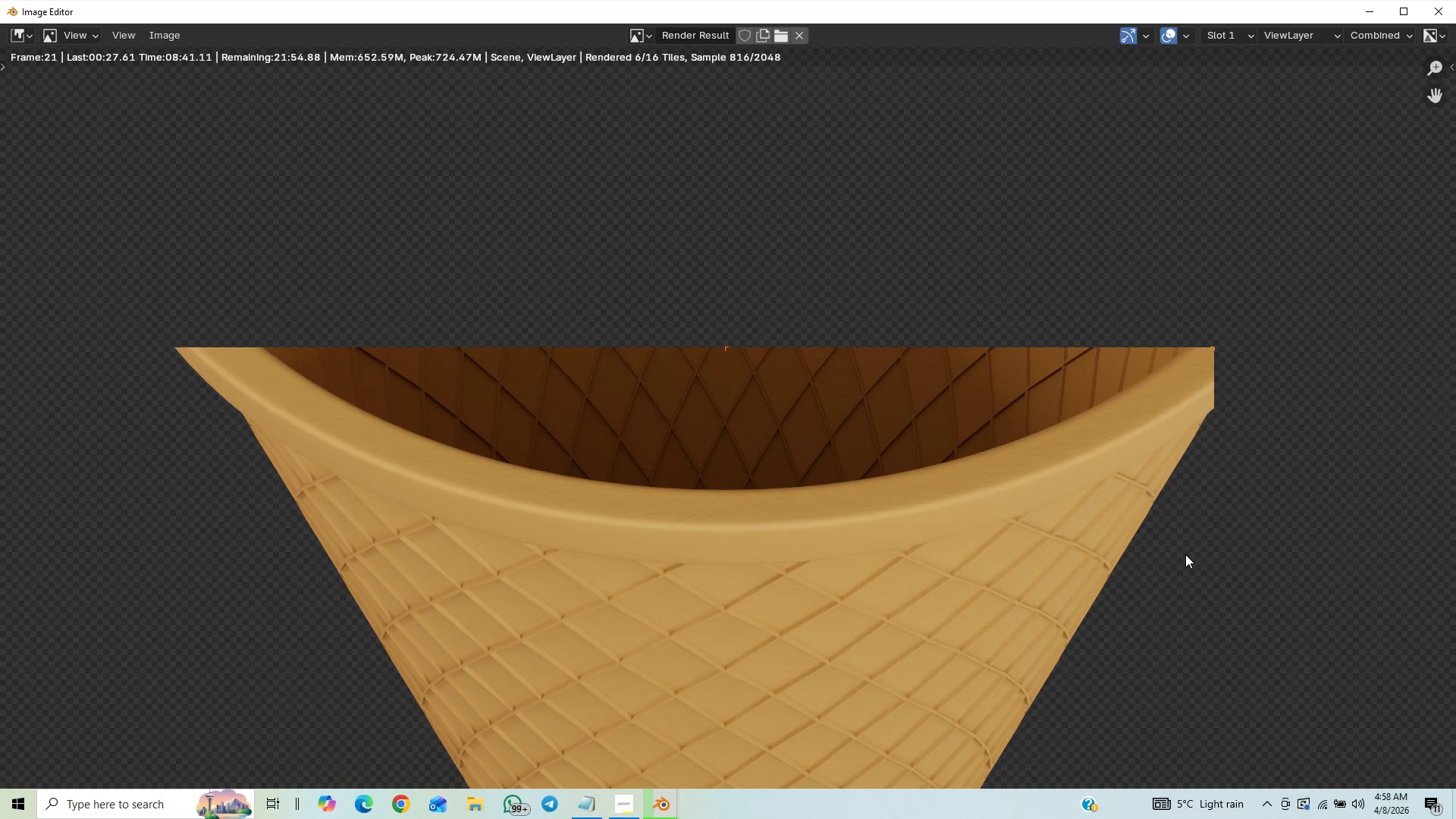 
scroll: coordinate [1185, 554], scroll_direction: up, amount: 3.0
 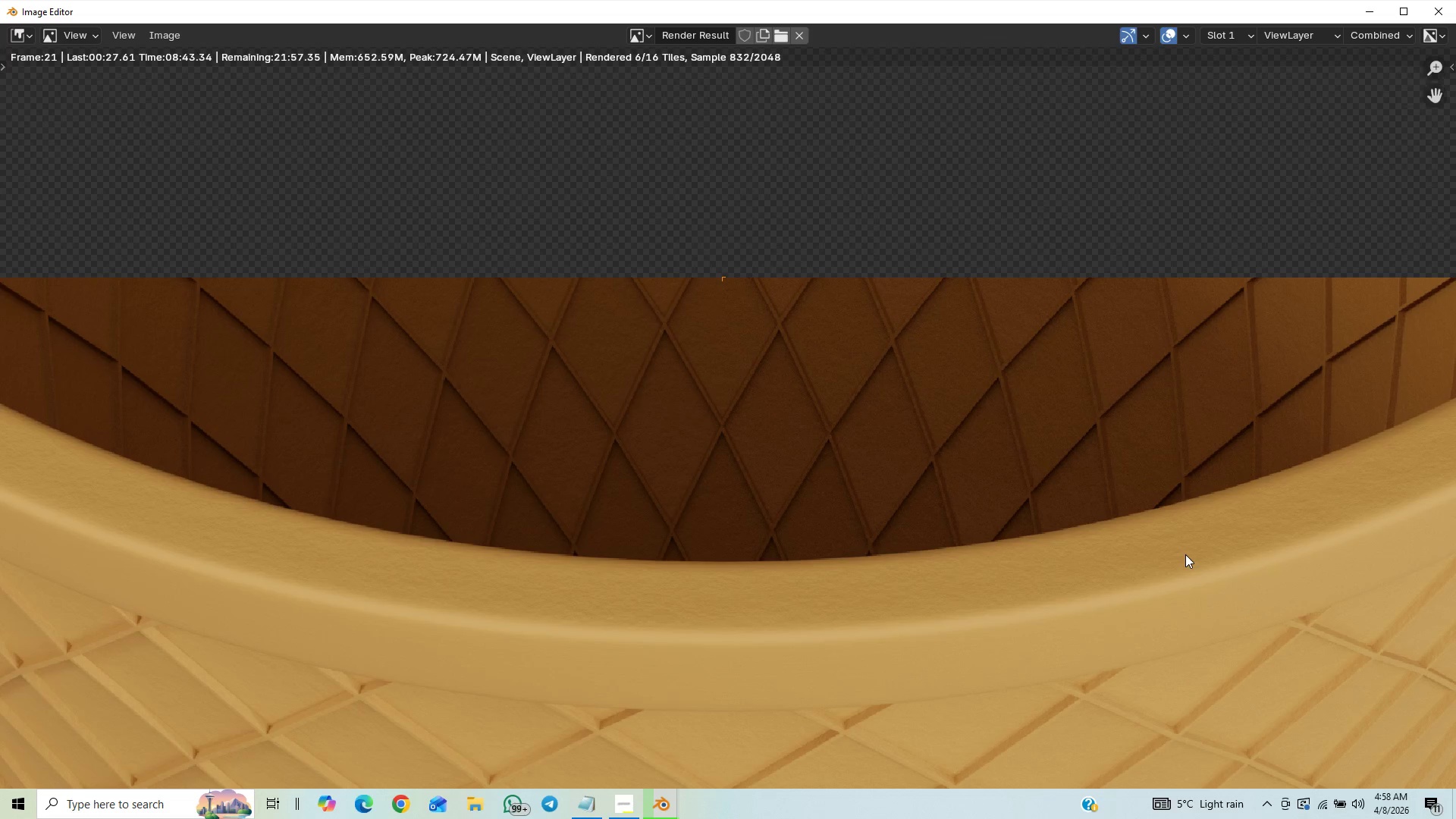 
scroll: coordinate [1192, 557], scroll_direction: down, amount: 8.0
 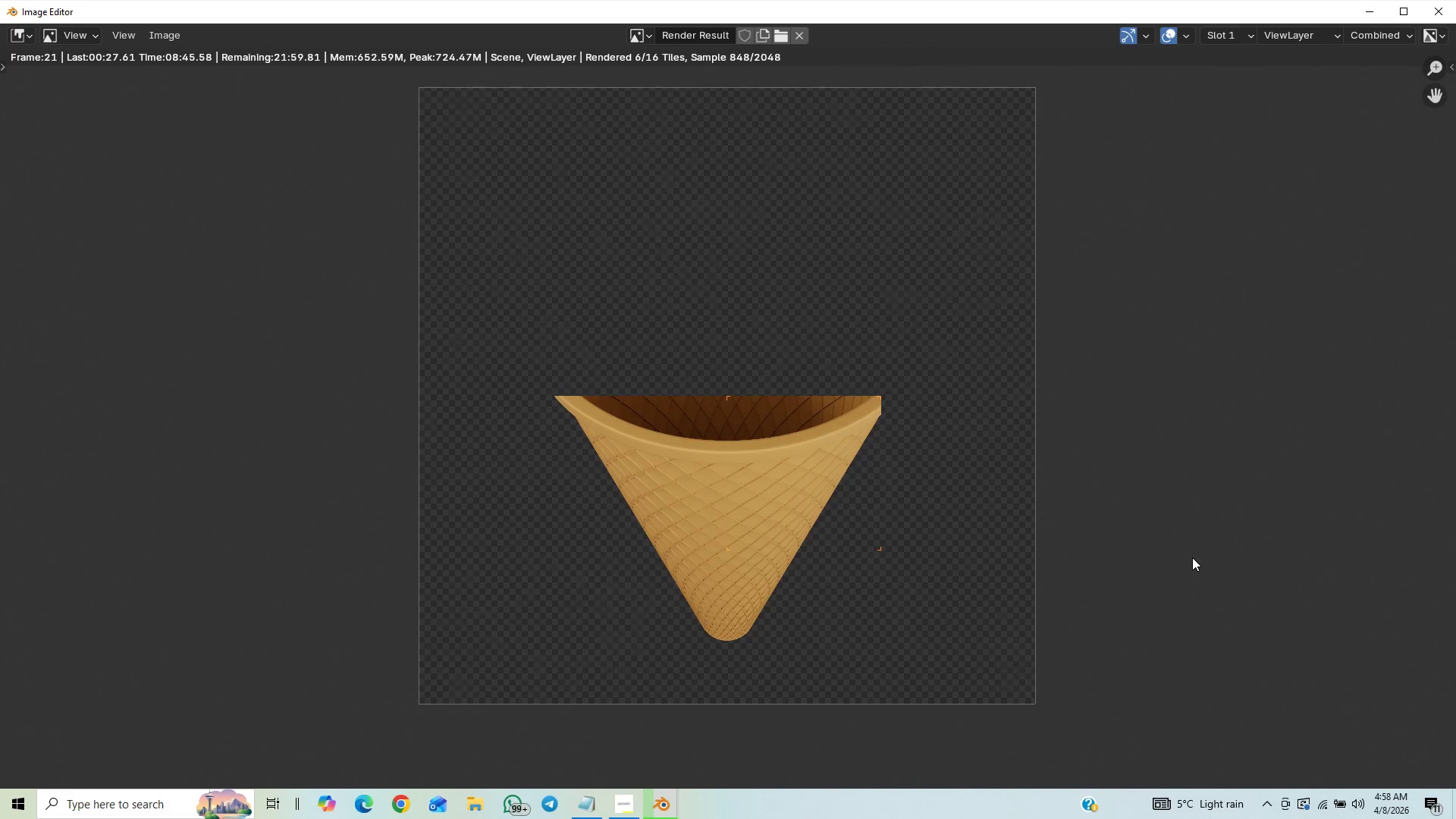 
scroll: coordinate [1192, 557], scroll_direction: up, amount: 1.0
 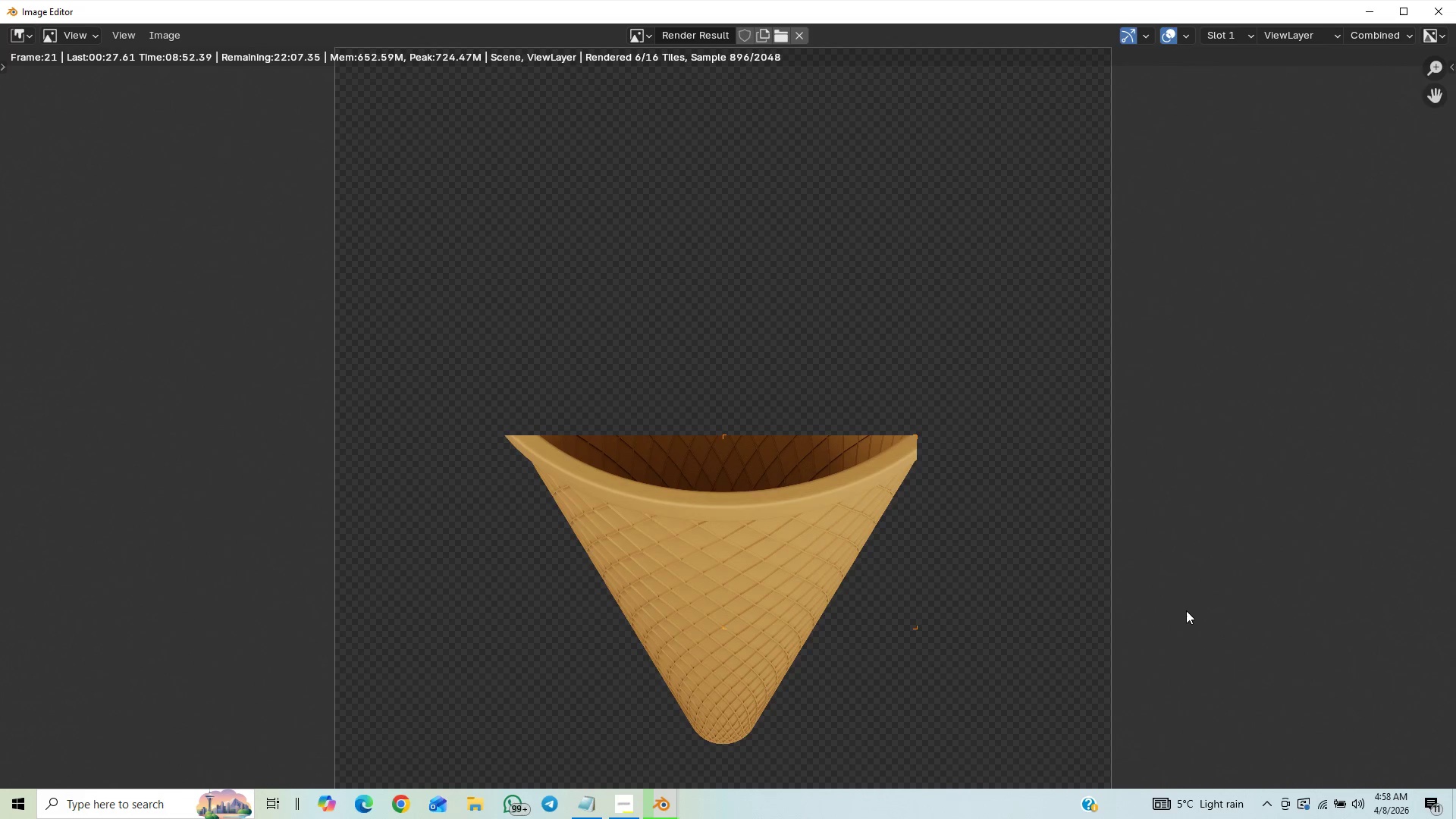 
wait(6.16)
 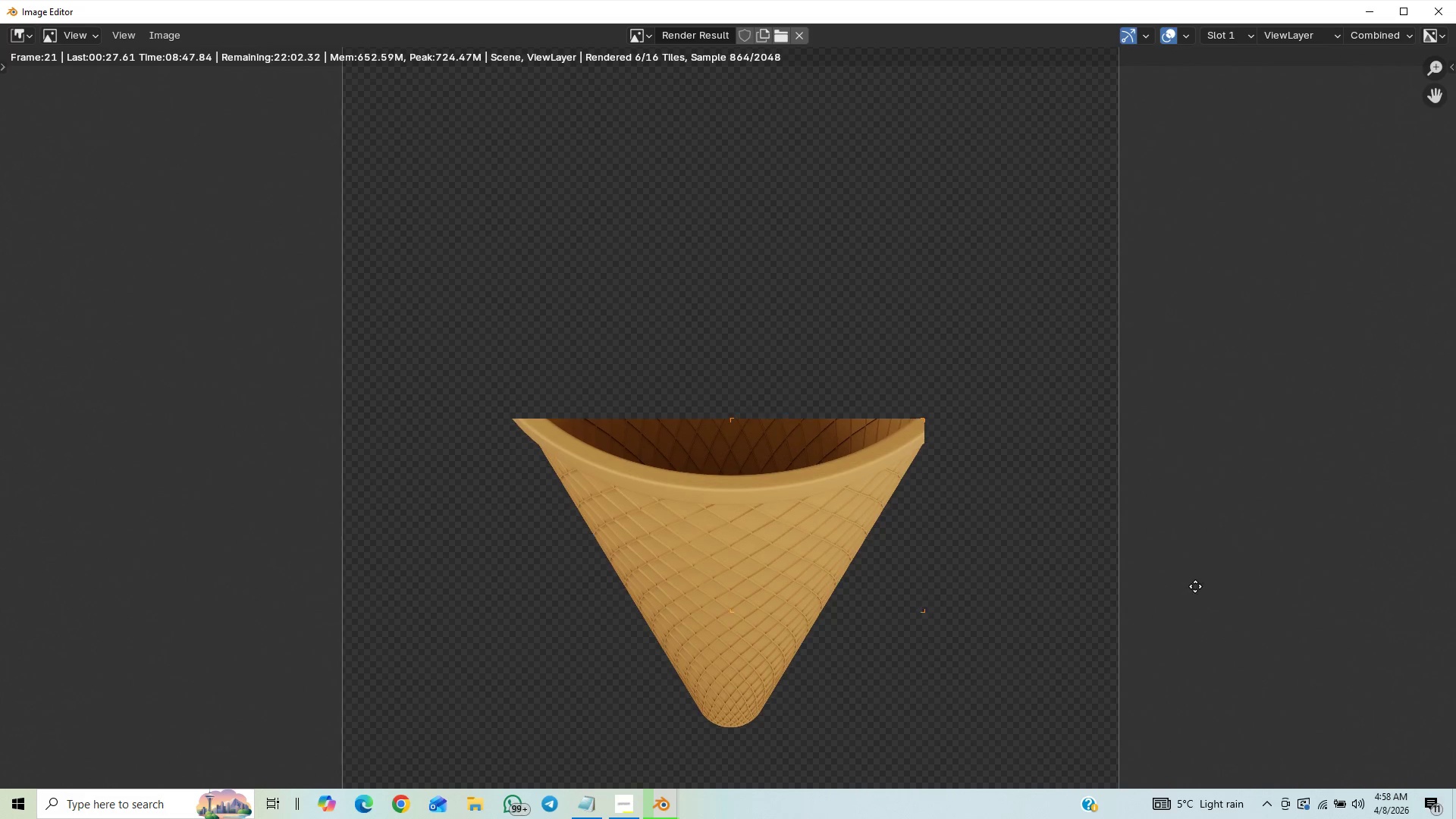 
scroll: coordinate [1181, 593], scroll_direction: up, amount: 3.0
 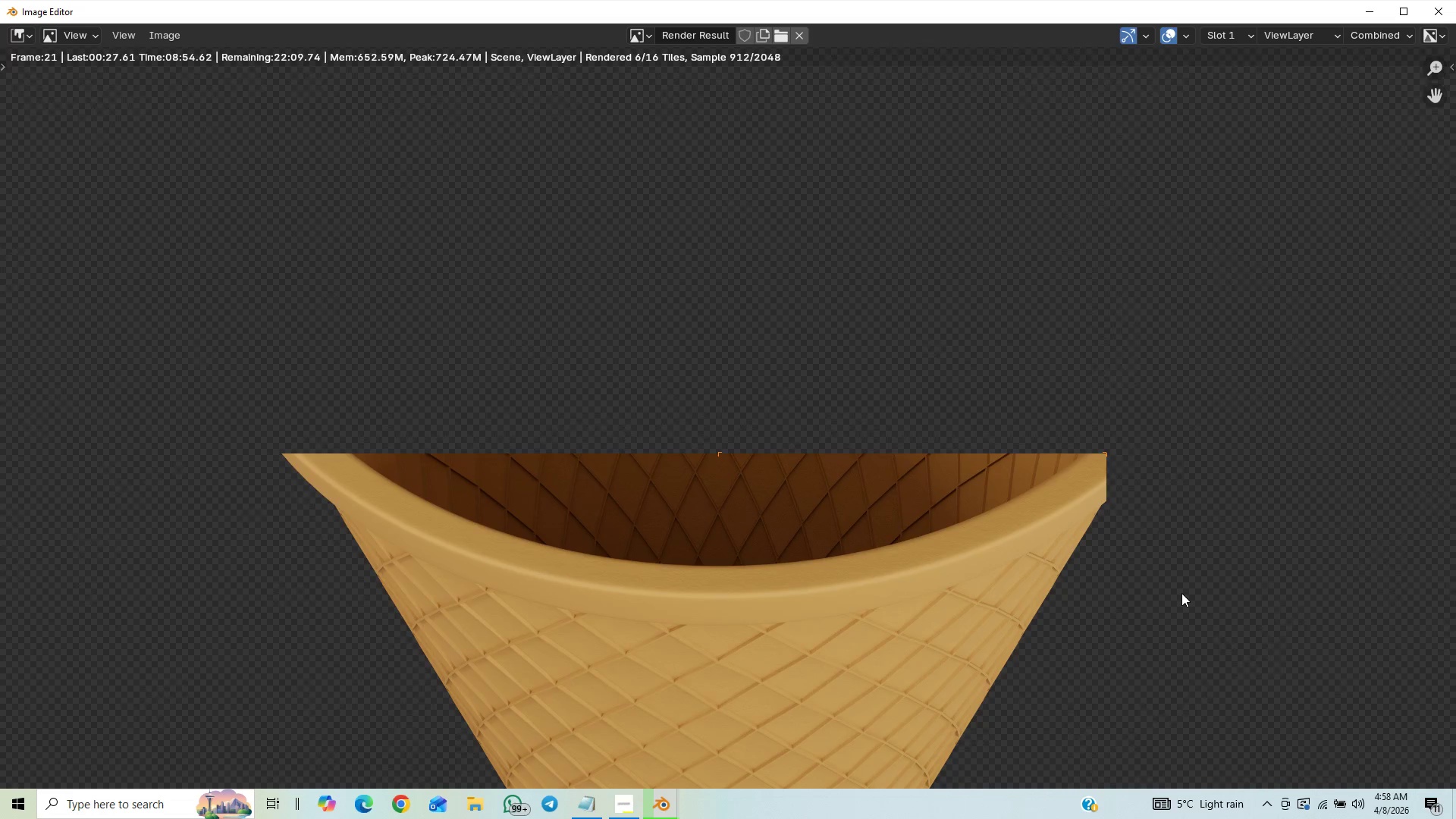 
scroll: coordinate [1181, 593], scroll_direction: down, amount: 8.0
 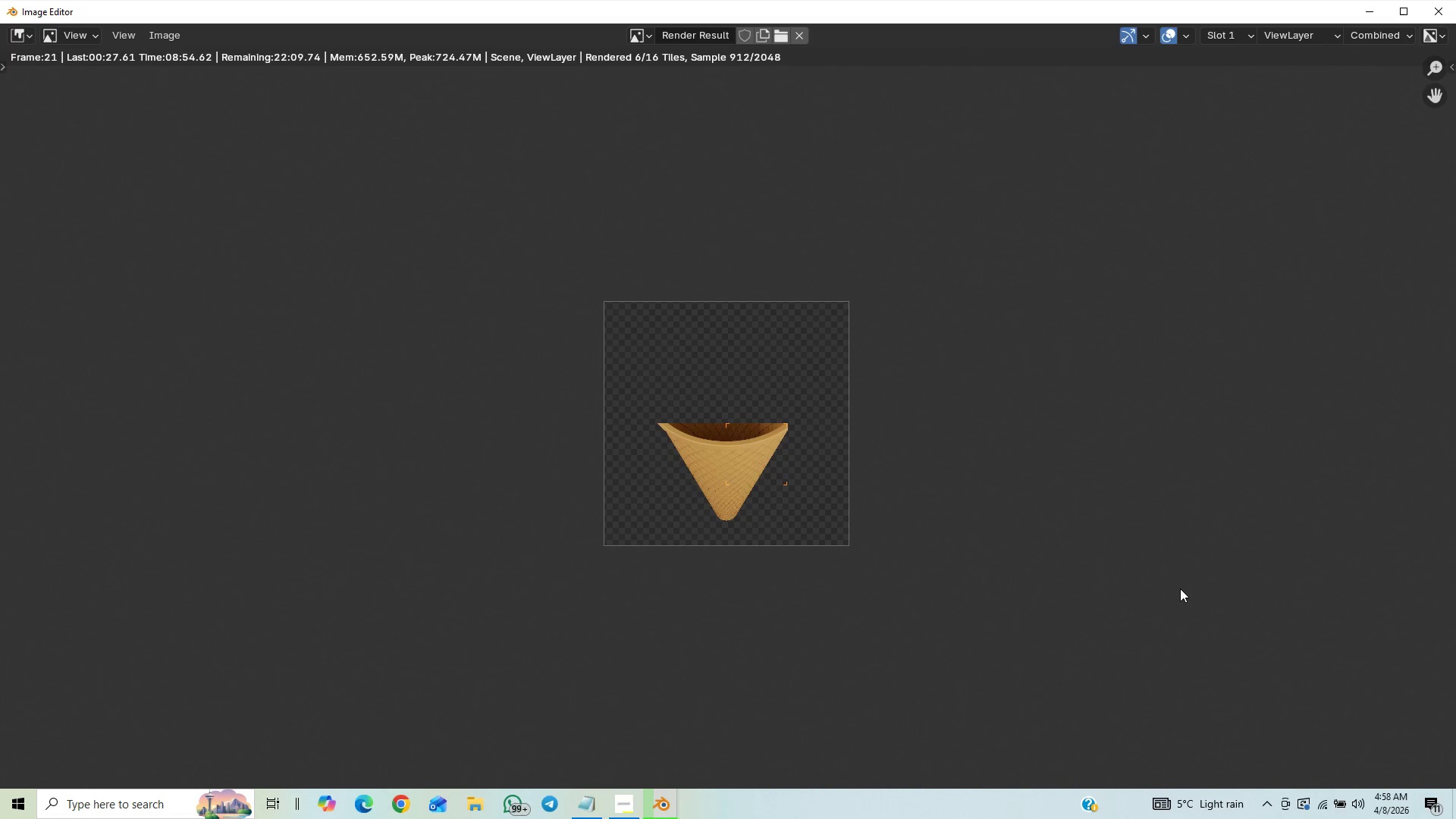 
scroll: coordinate [1180, 588], scroll_direction: up, amount: 4.0
 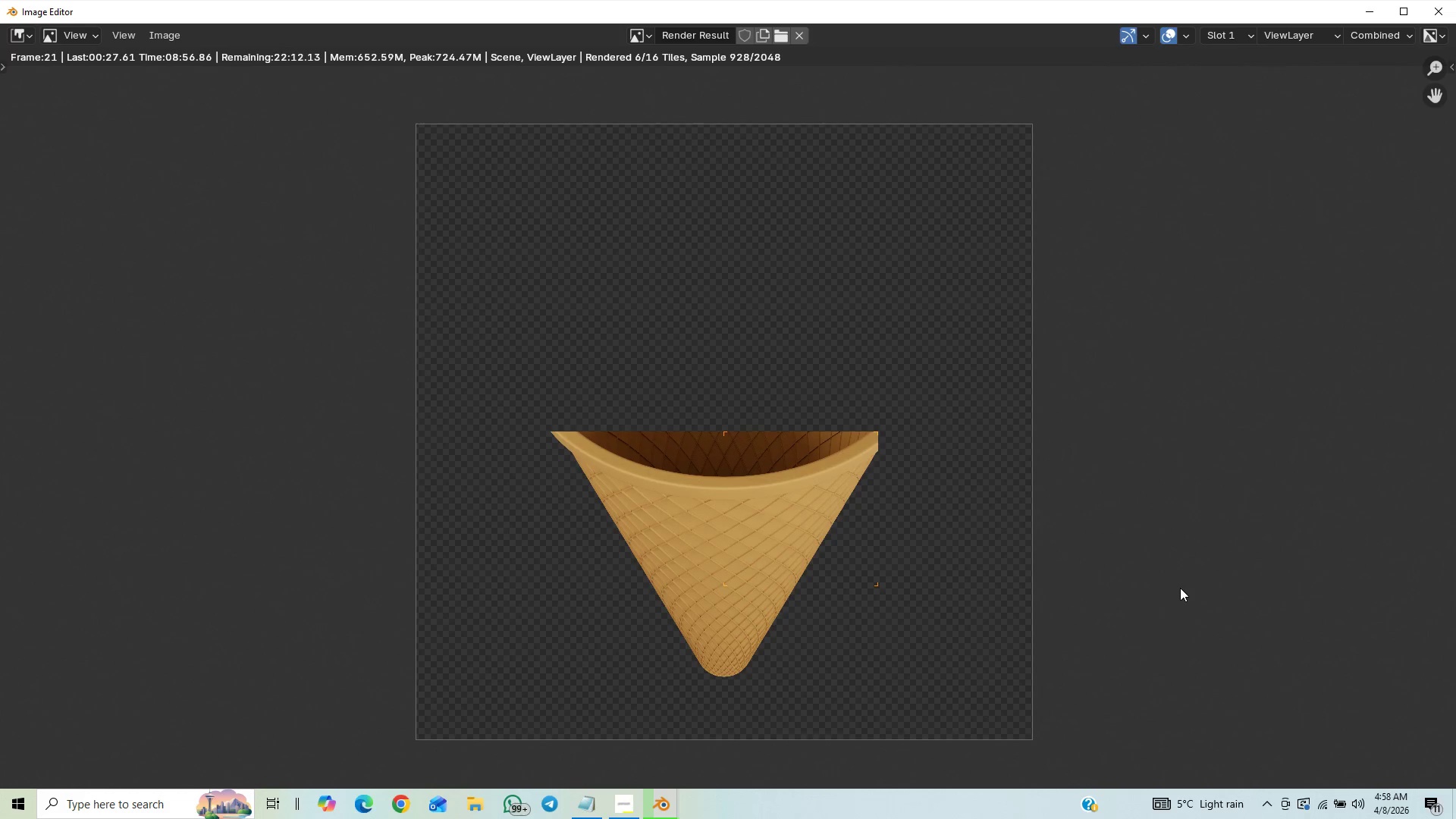 
scroll: coordinate [1180, 588], scroll_direction: down, amount: 9.0
 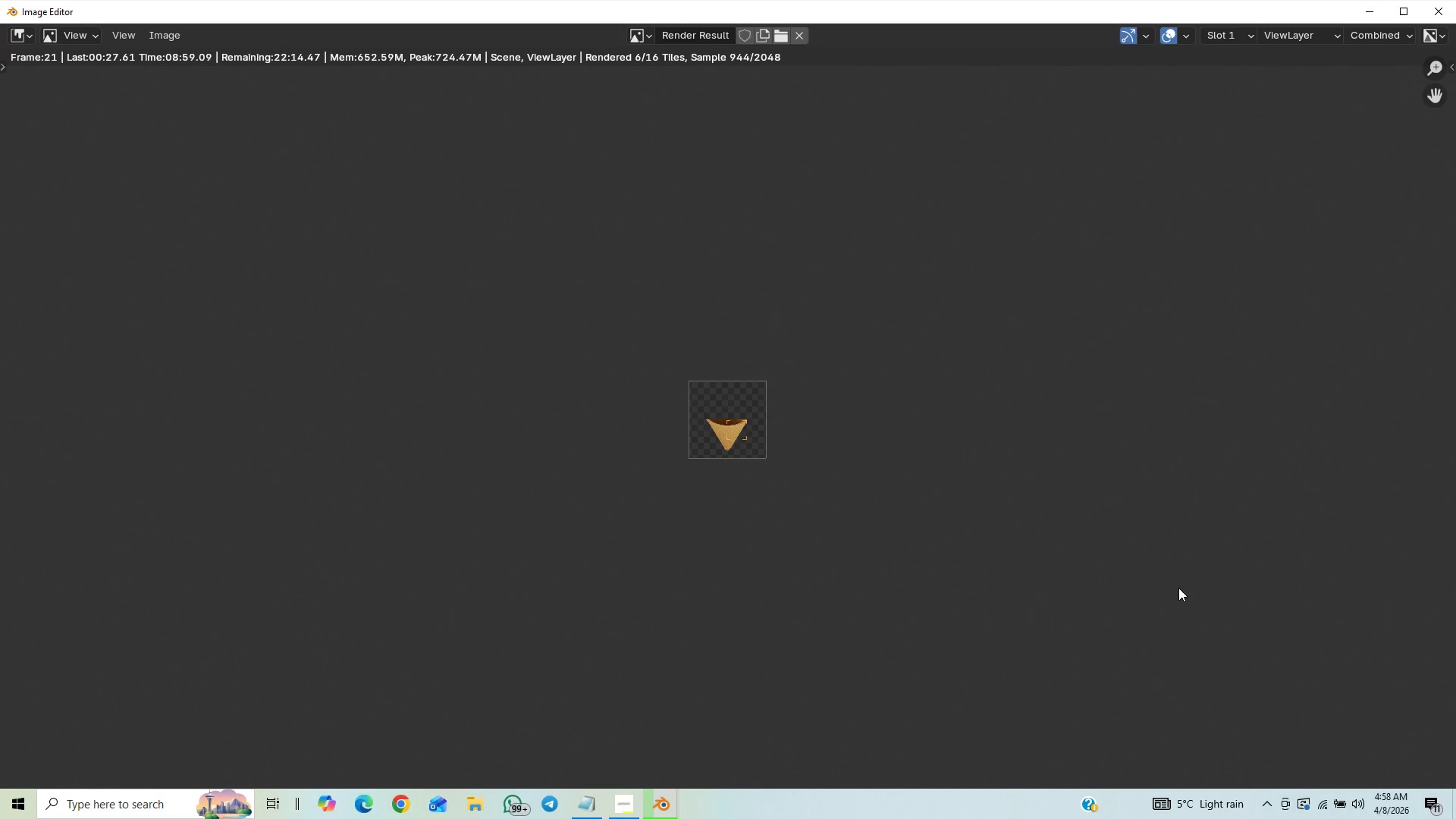 
scroll: coordinate [1181, 585], scroll_direction: up, amount: 8.0
 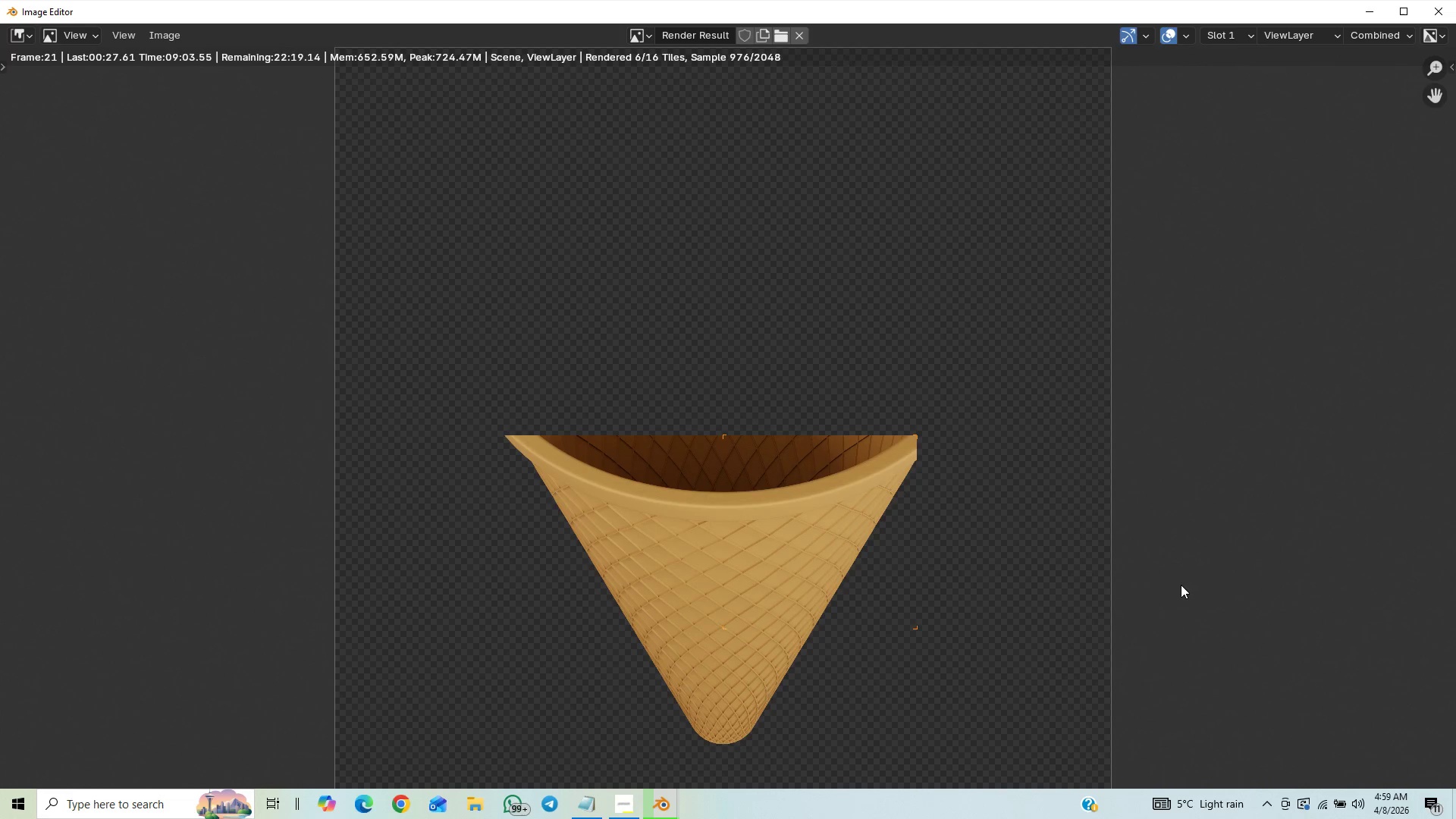 
scroll: coordinate [1181, 585], scroll_direction: down, amount: 2.0
 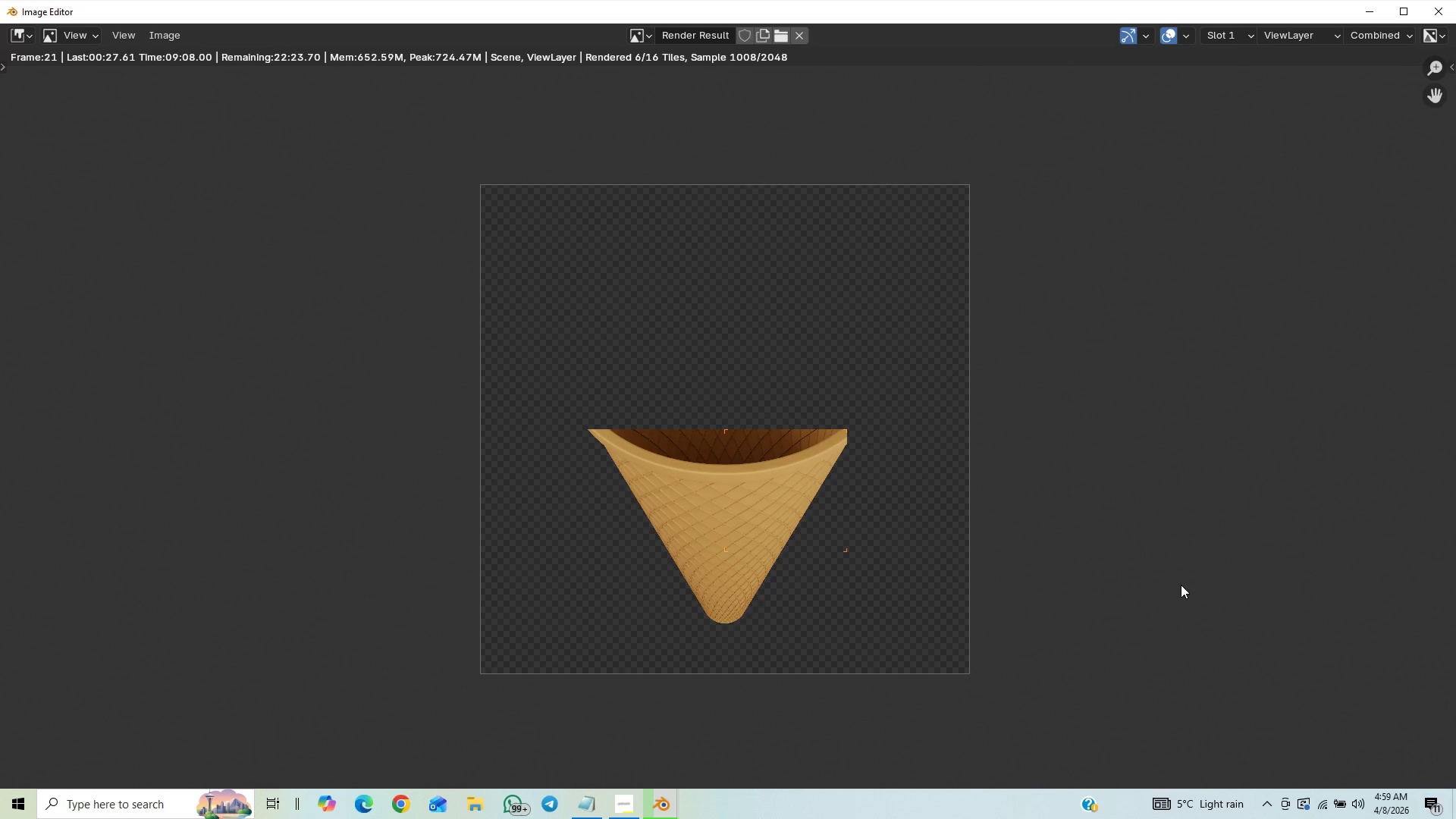 
scroll: coordinate [1181, 585], scroll_direction: up, amount: 5.0
 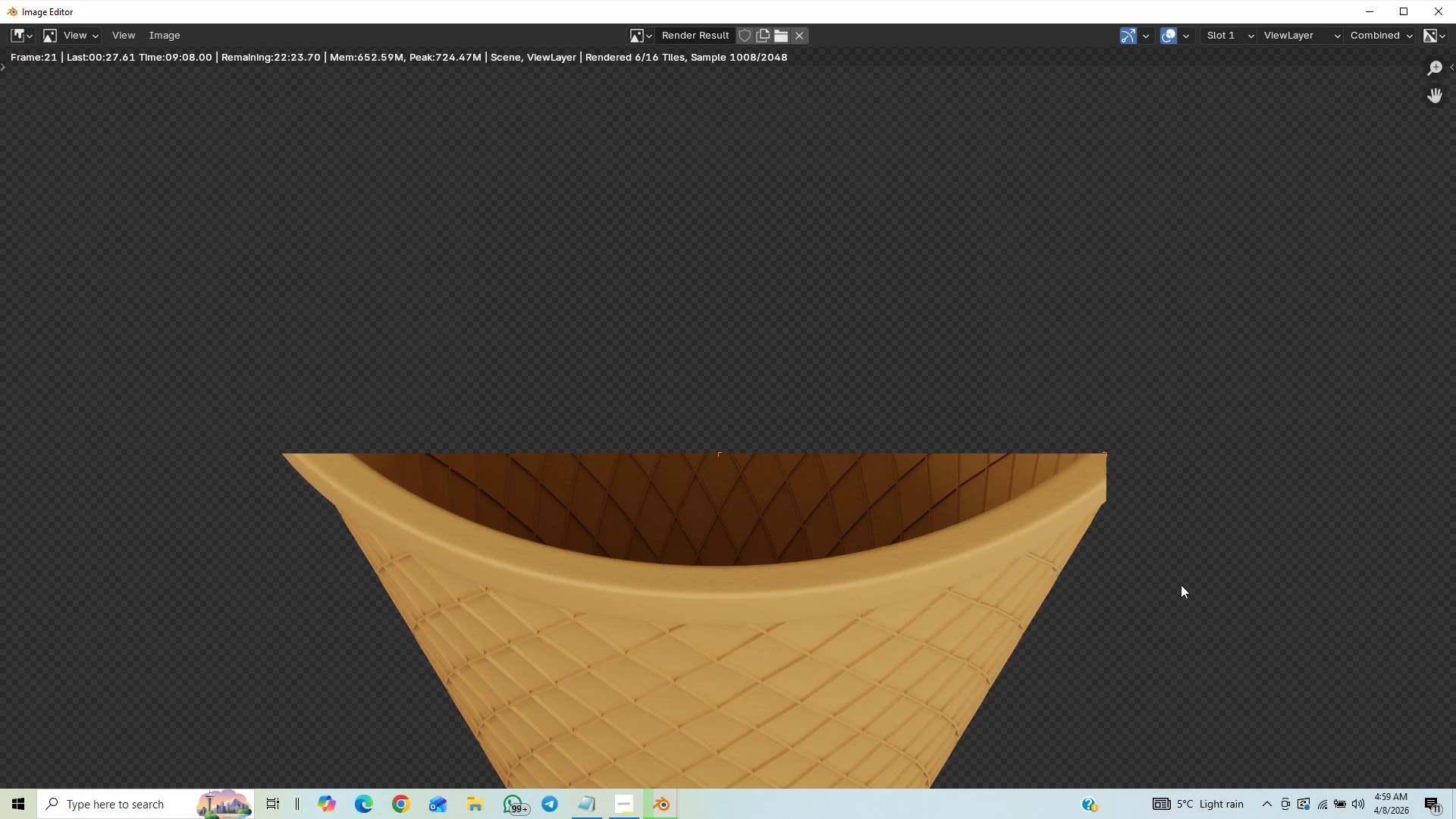 
scroll: coordinate [1181, 585], scroll_direction: down, amount: 10.0
 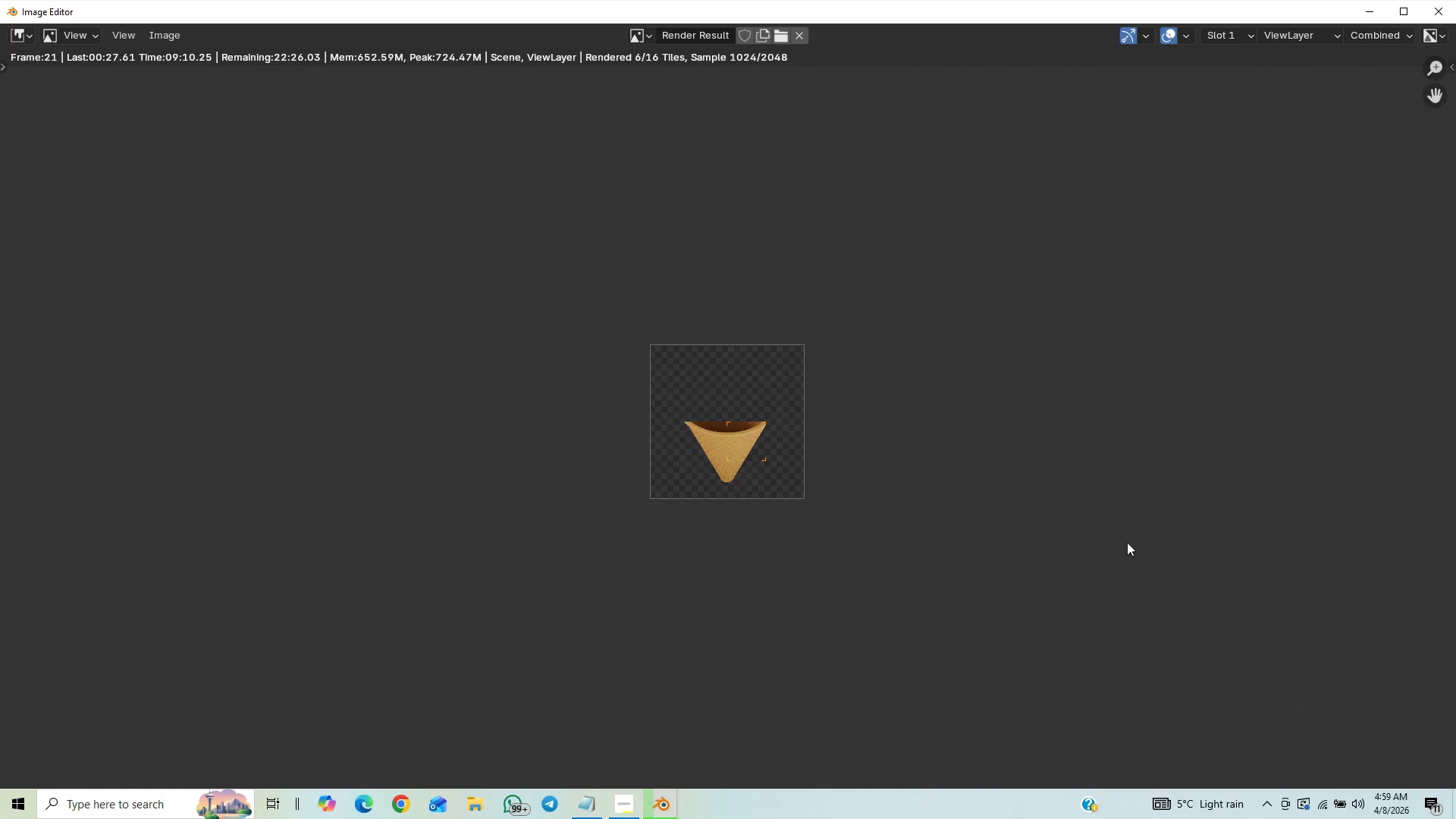 
scroll: coordinate [1109, 518], scroll_direction: up, amount: 14.0
 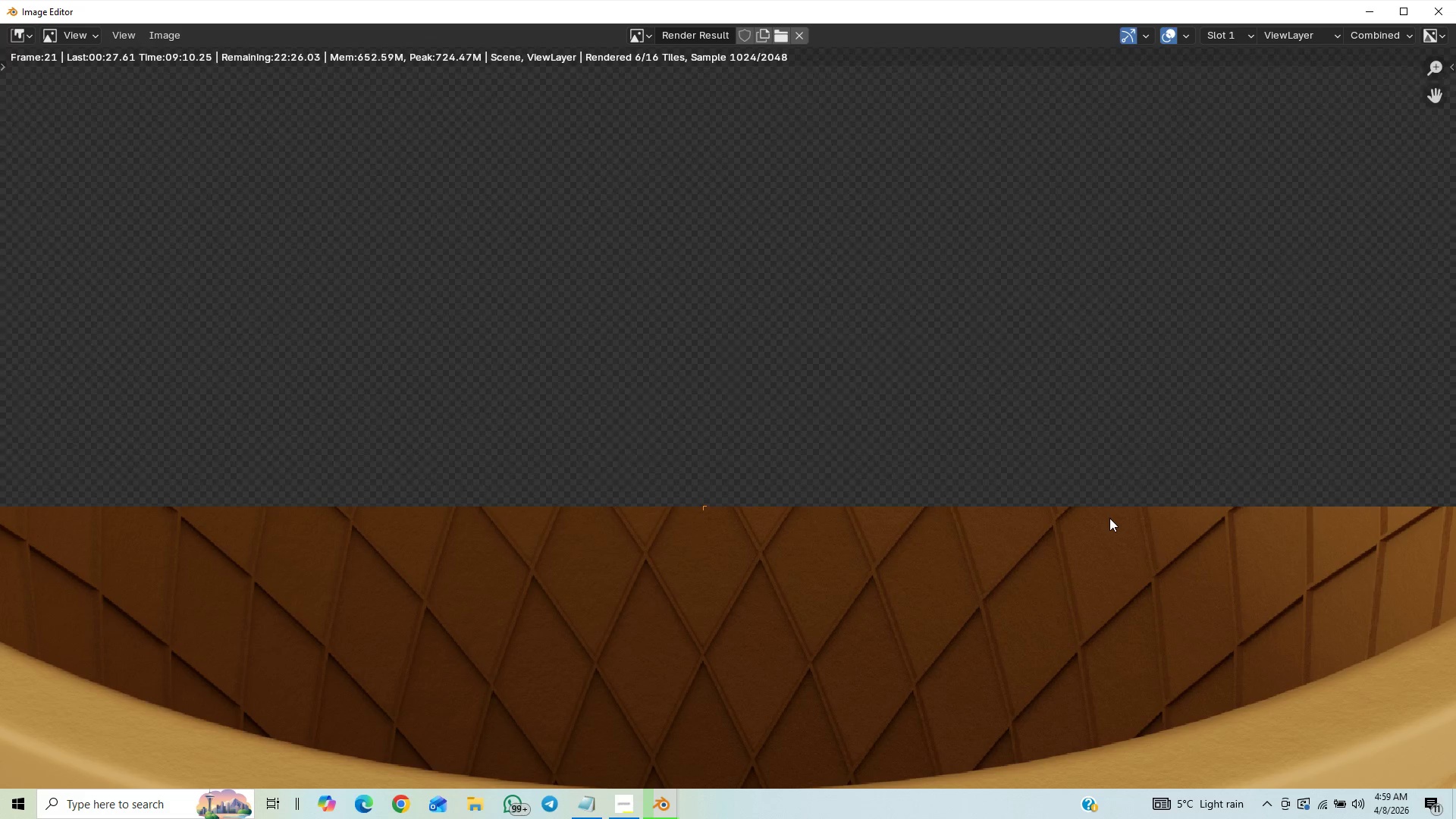 
scroll: coordinate [1109, 518], scroll_direction: down, amount: 9.0
 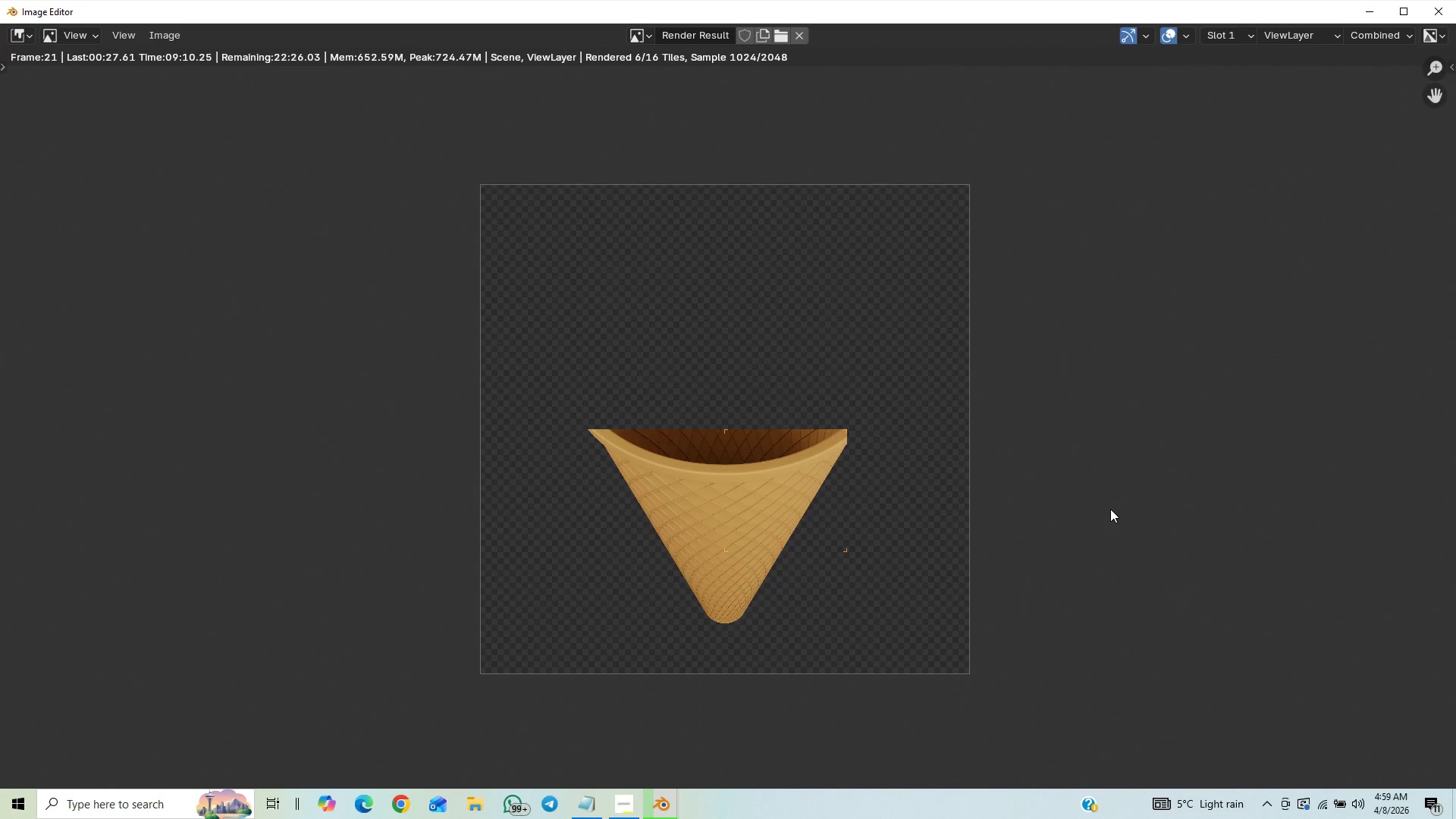 
scroll: coordinate [1110, 509], scroll_direction: up, amount: 4.0
 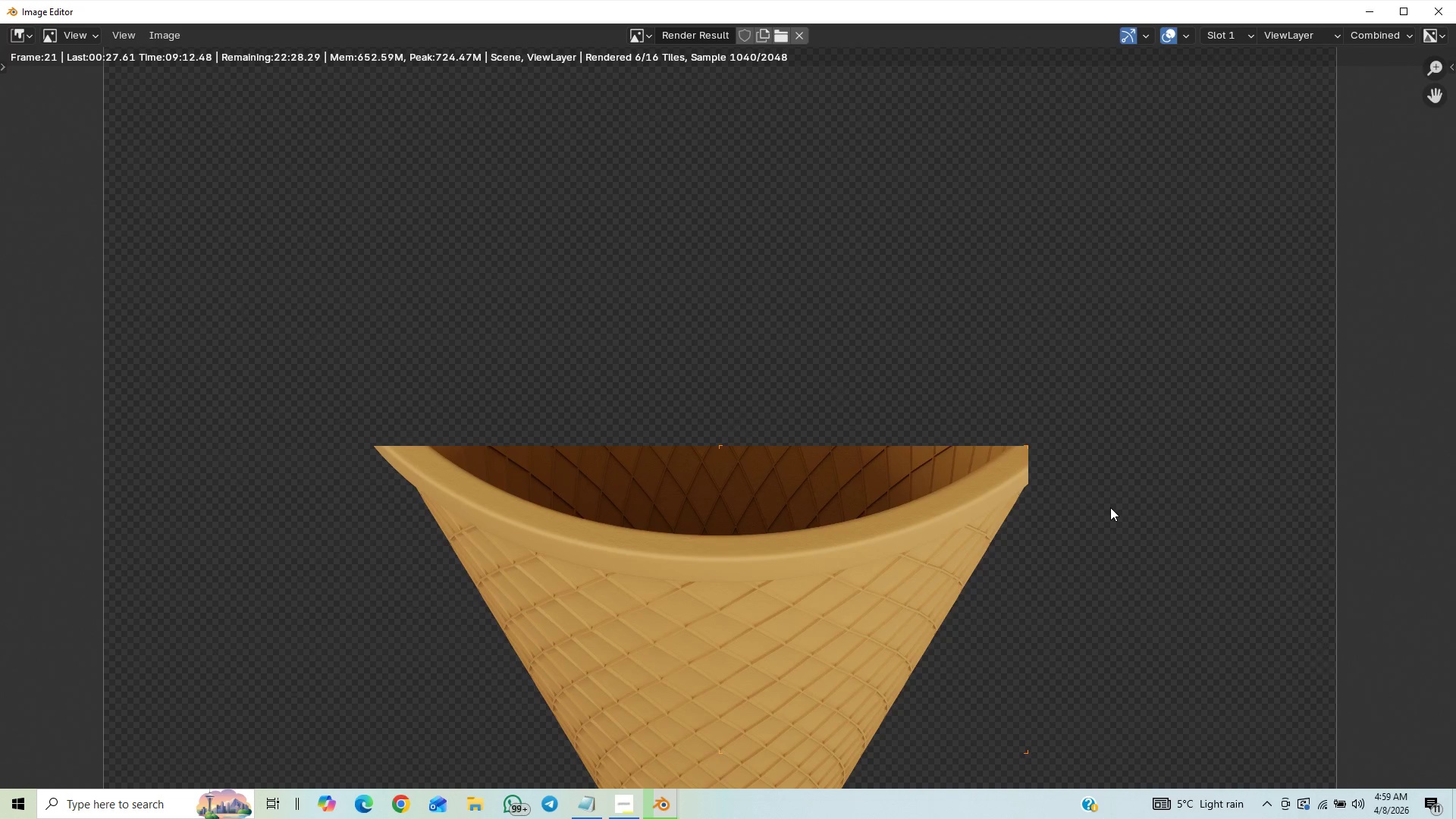 
scroll: coordinate [1097, 466], scroll_direction: down, amount: 4.0
 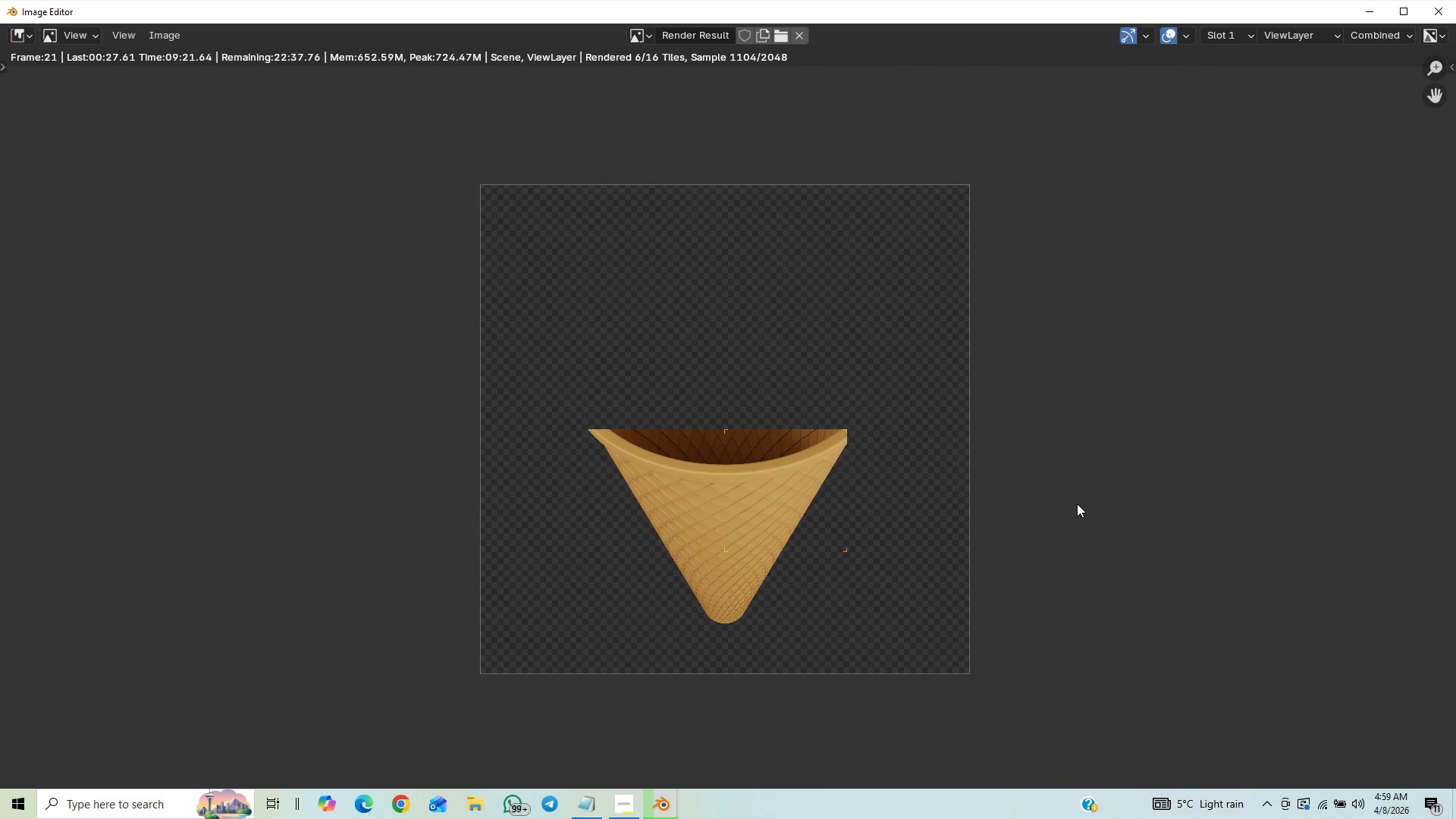 
wait(8.51)
 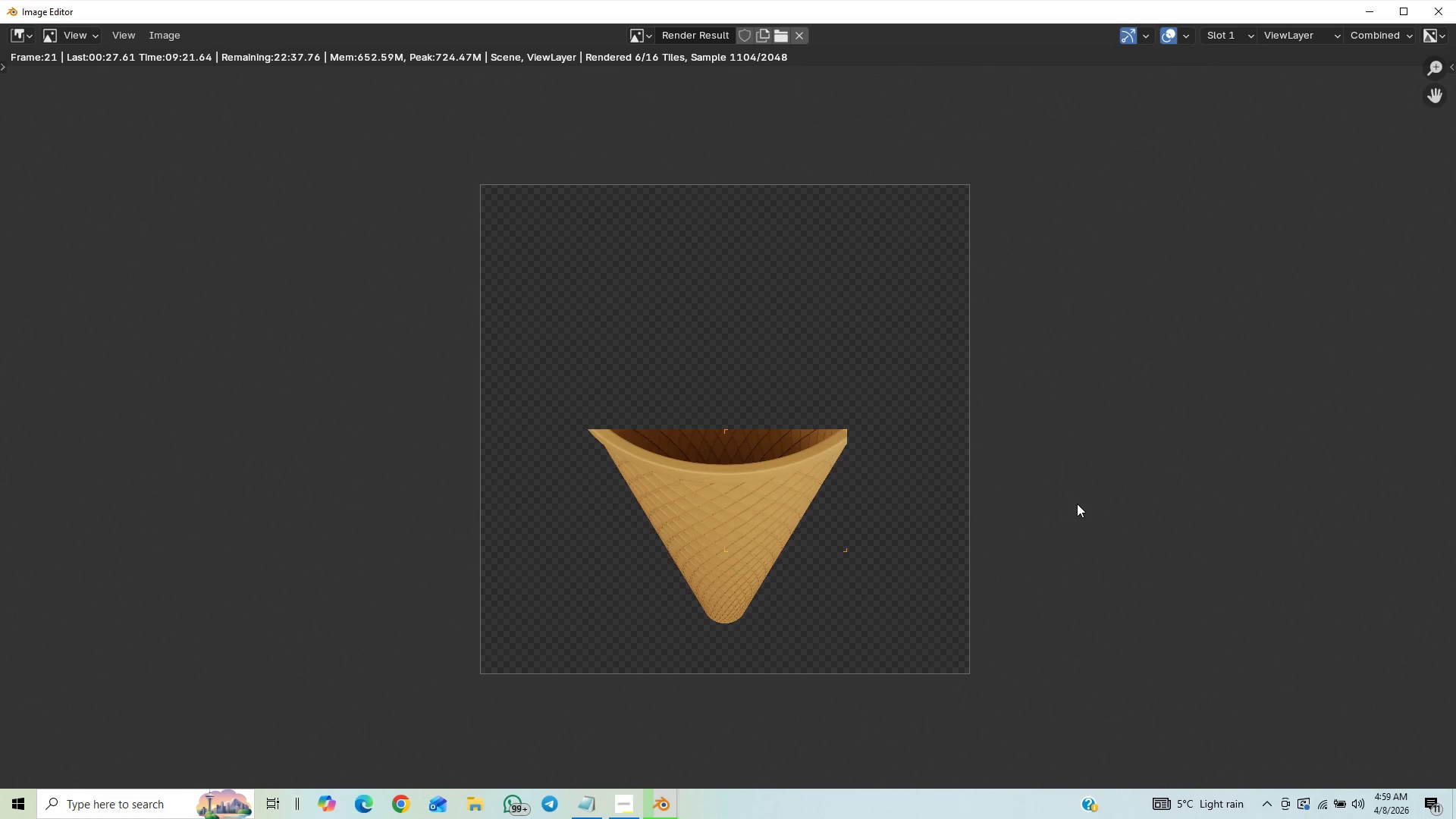 
left_click([626, 816])